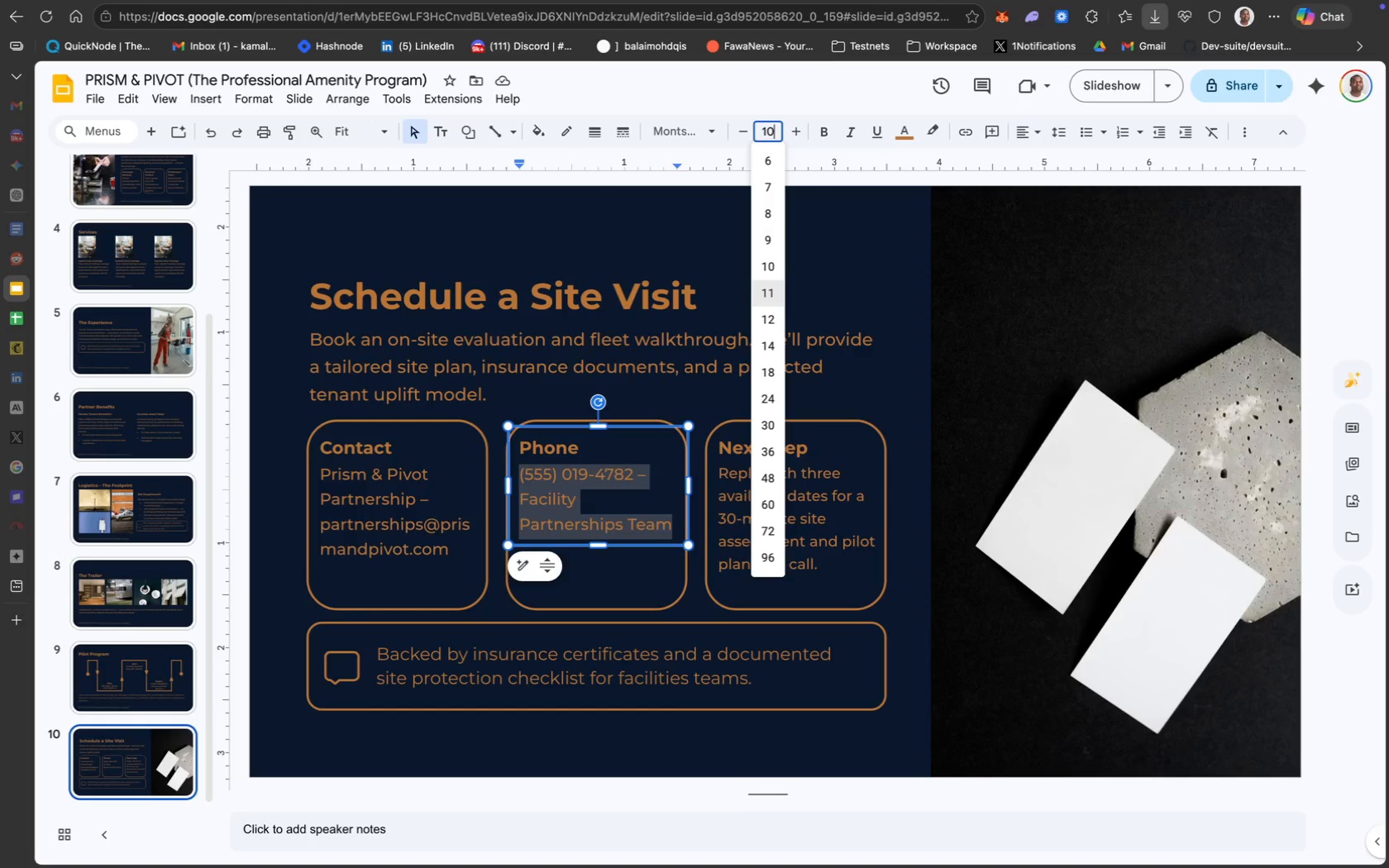 
key(Enter)
 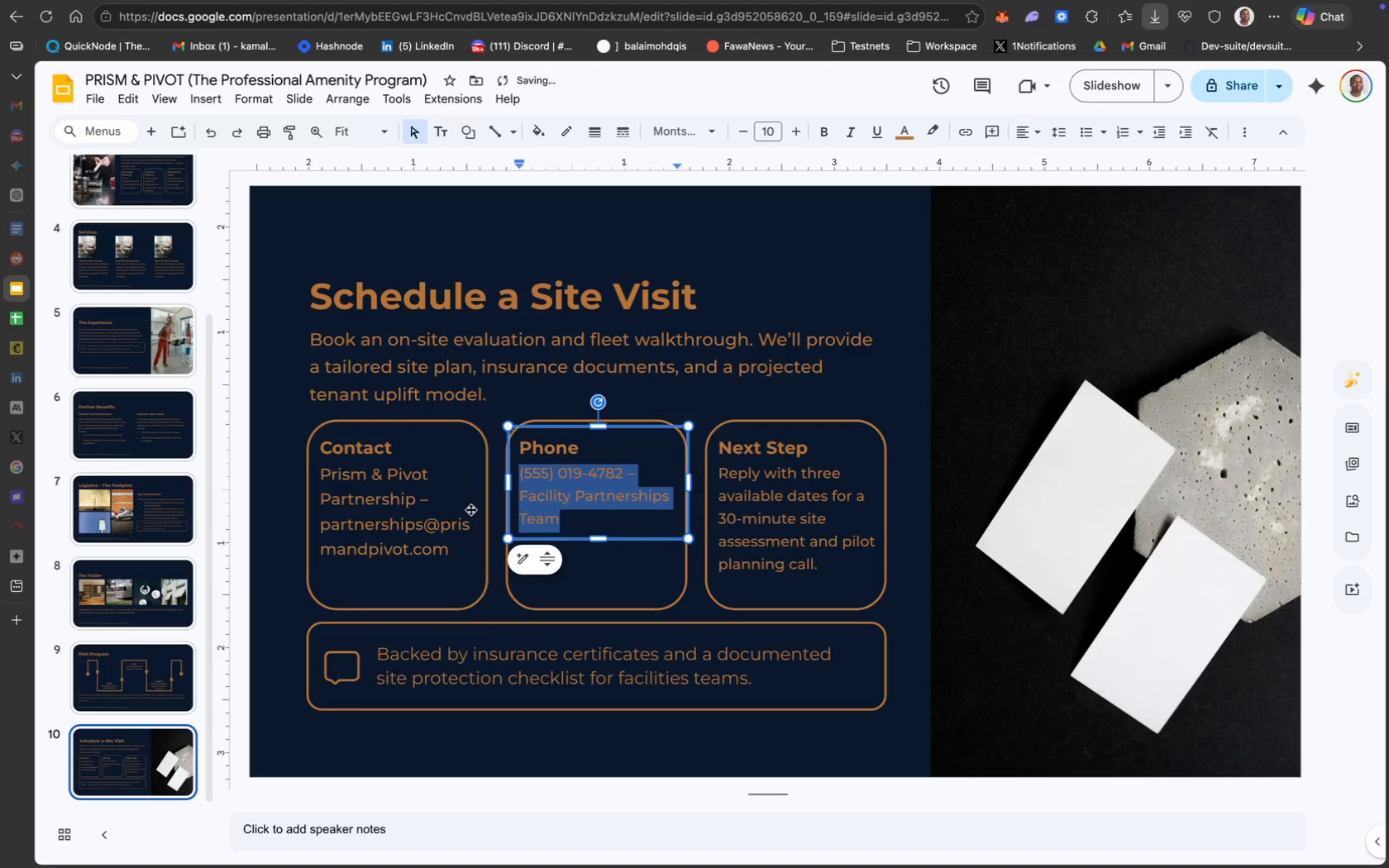 
left_click([448, 513])
 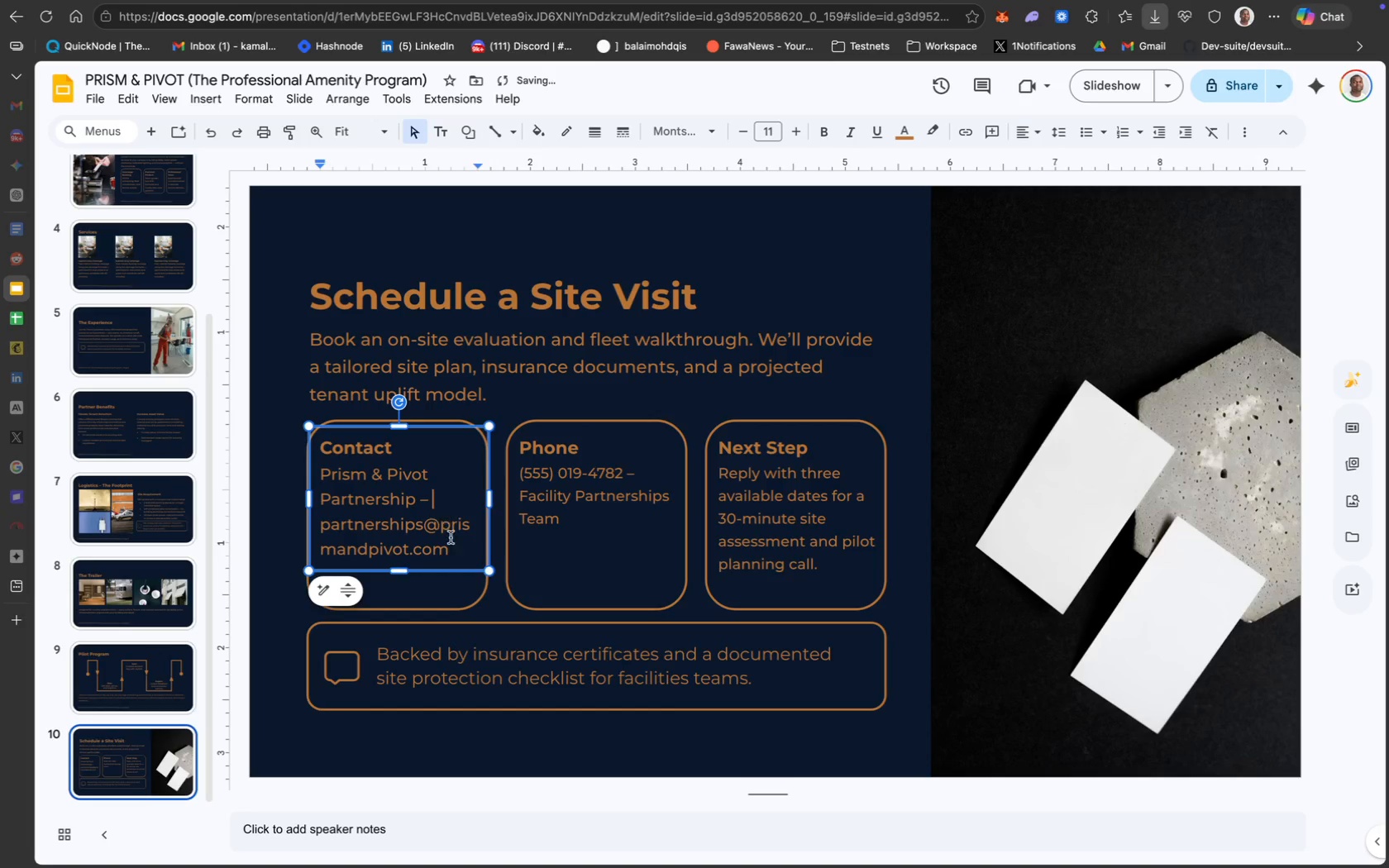 
left_click_drag(start_coordinate=[457, 556], to_coordinate=[322, 483])
 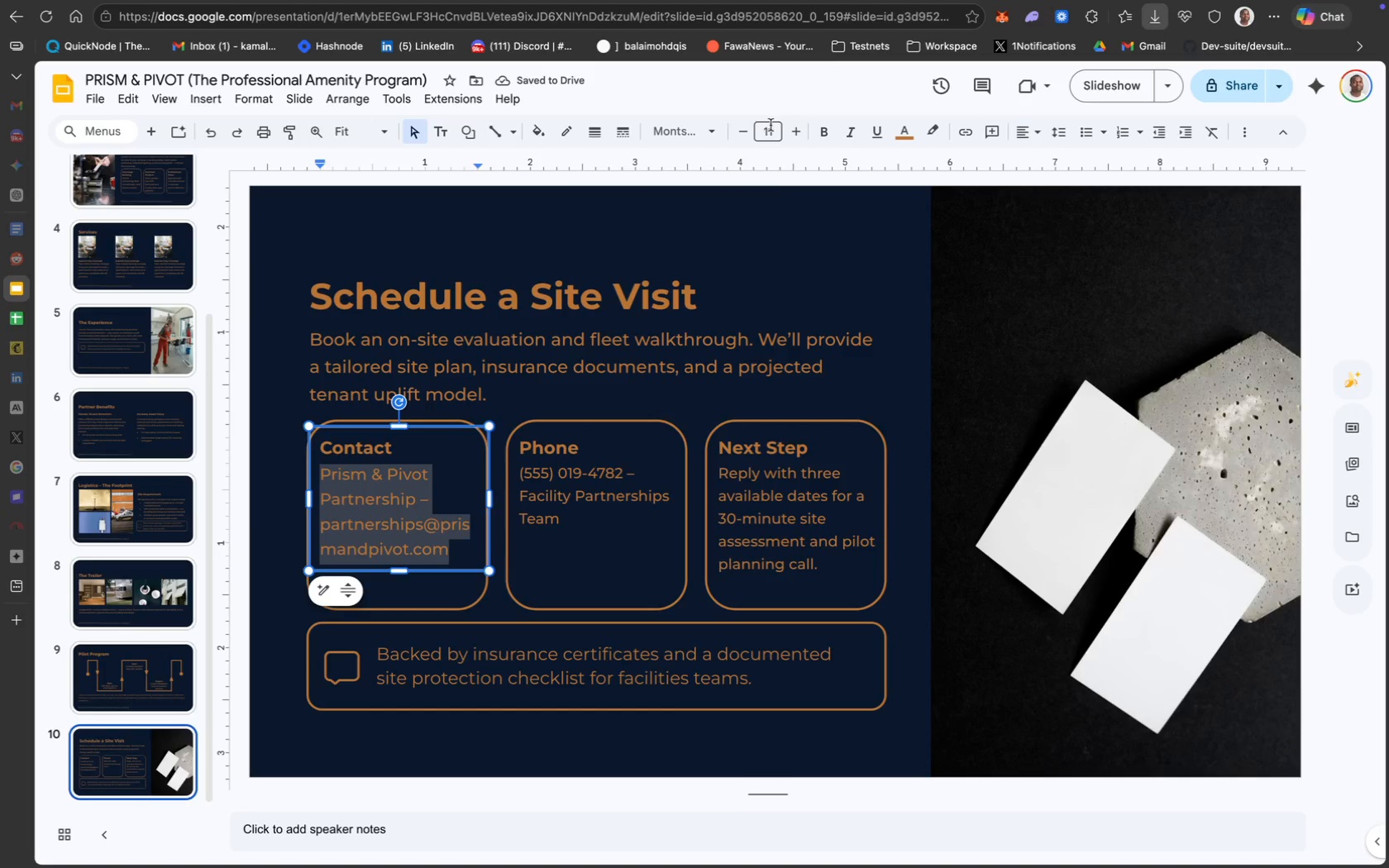 
type(10)
 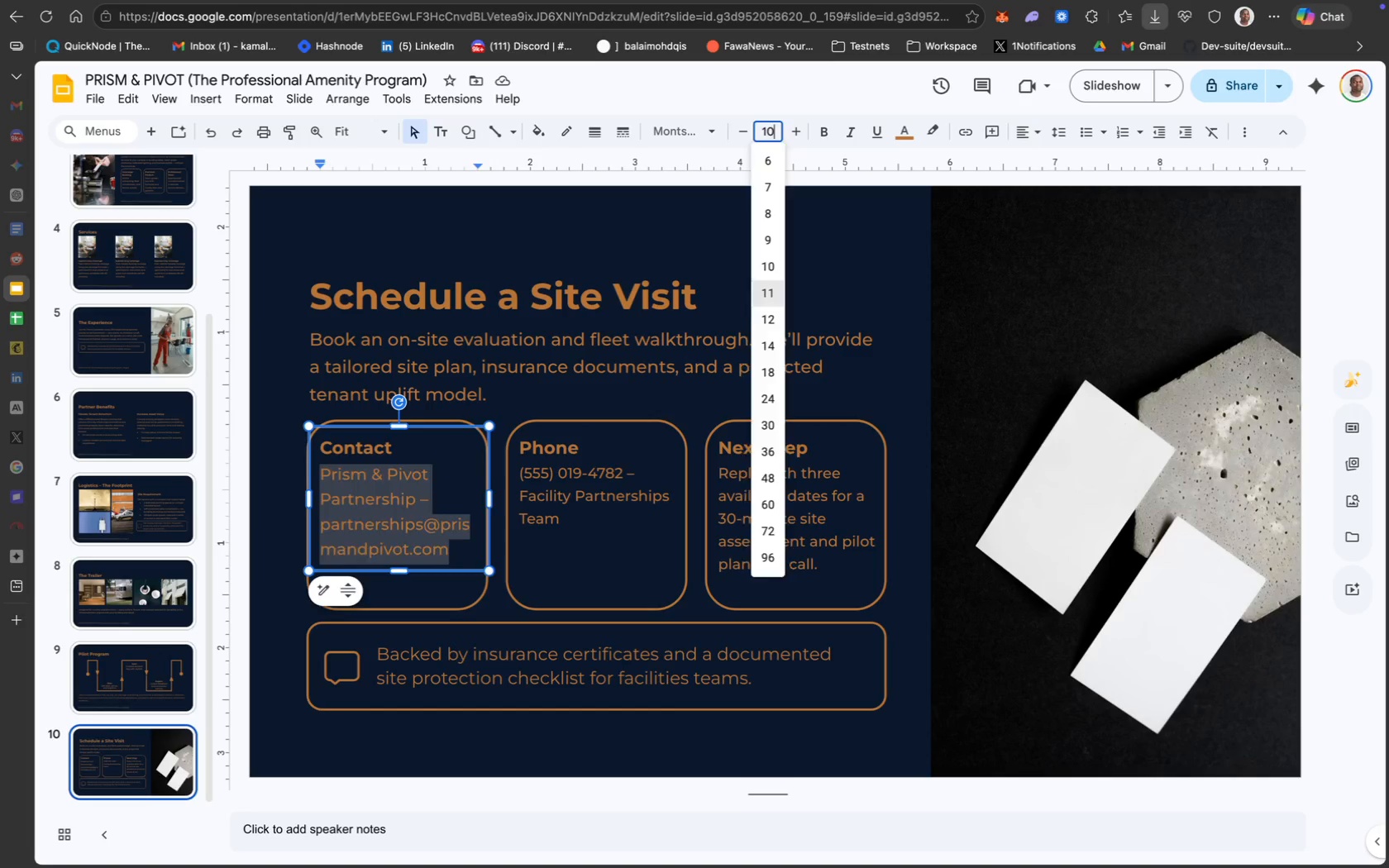 
key(Enter)
 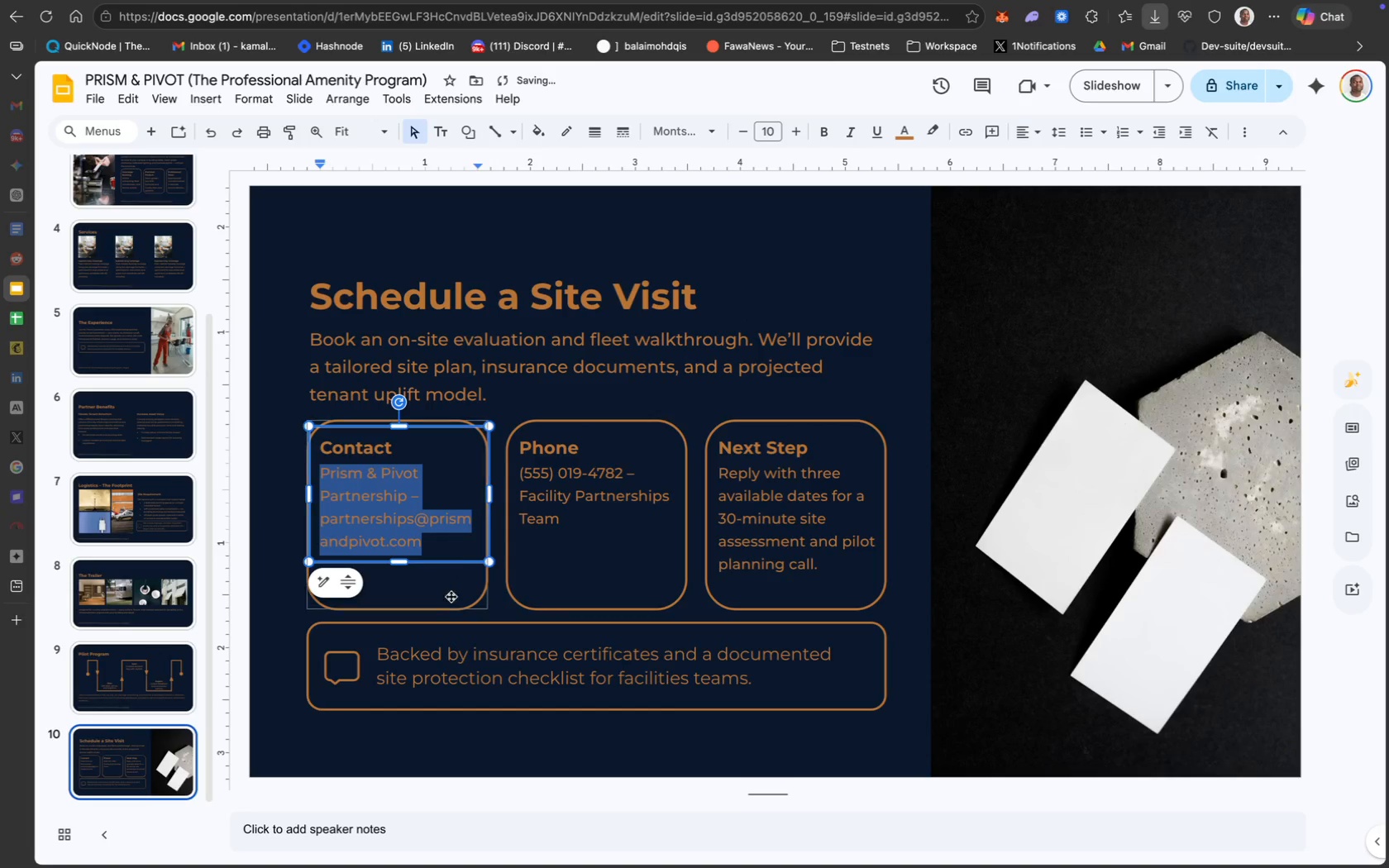 
left_click([442, 601])
 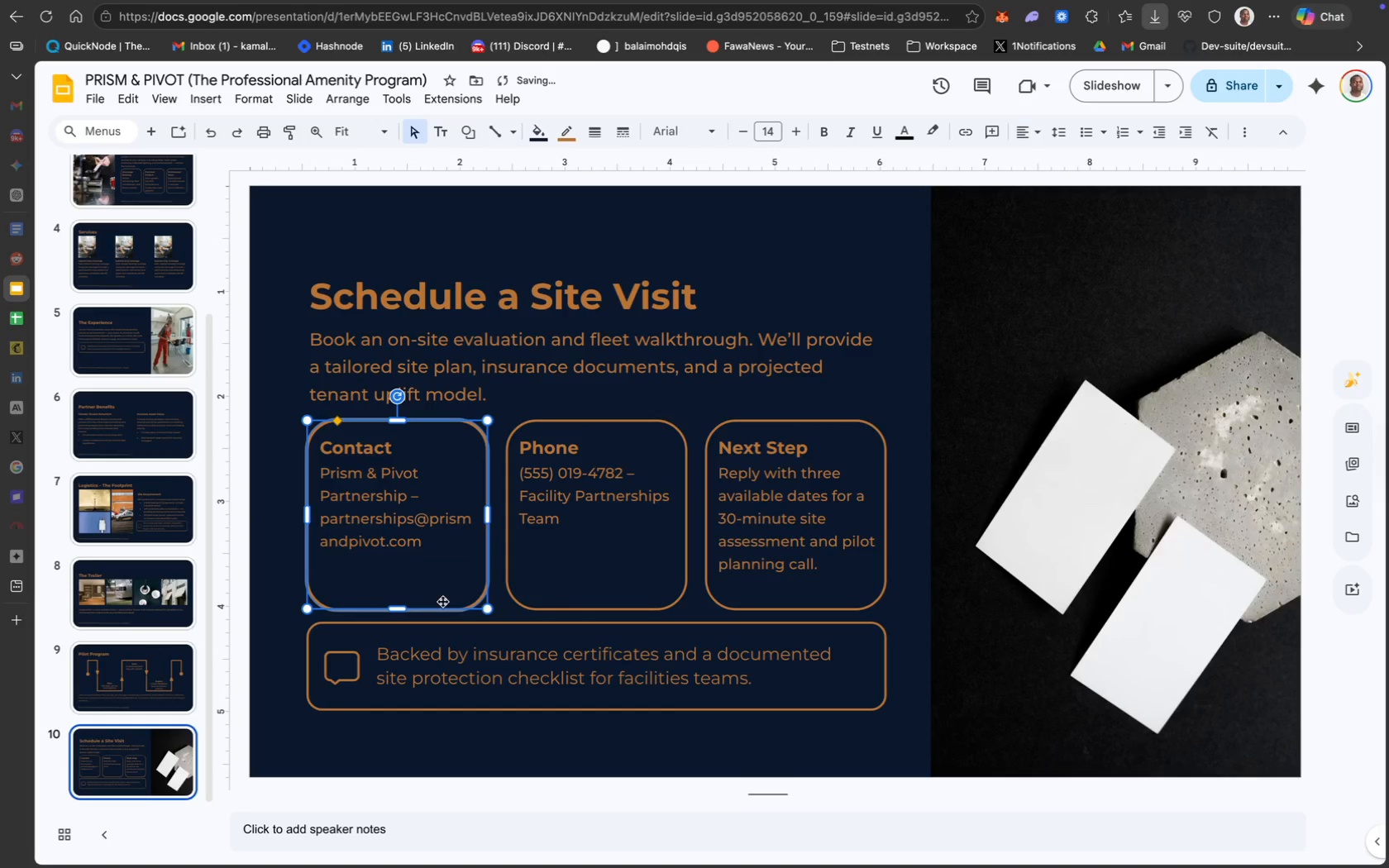 
hold_key(key=ShiftLeft, duration=1.42)
left_click([572, 604])
 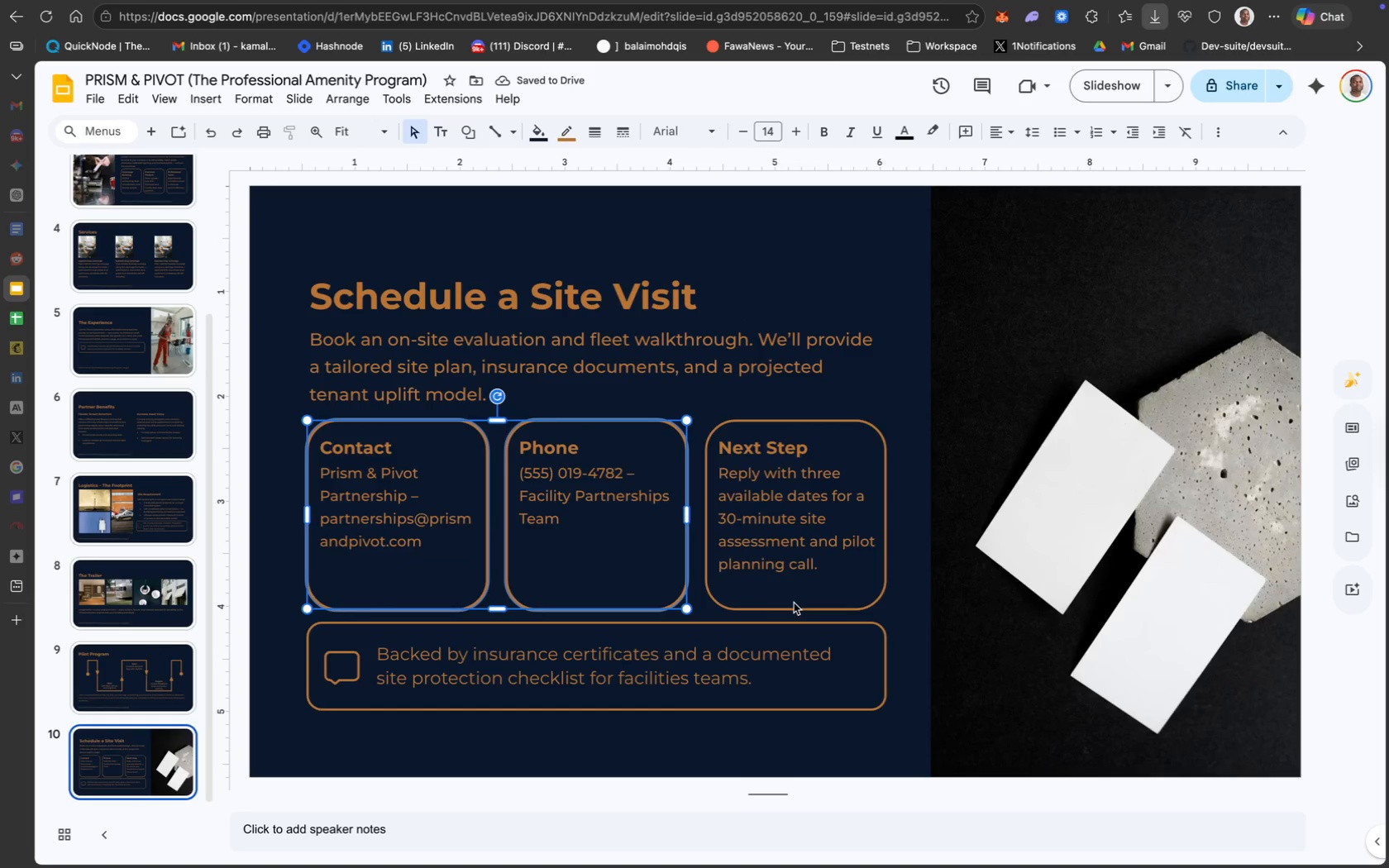 
left_click([795, 604])
 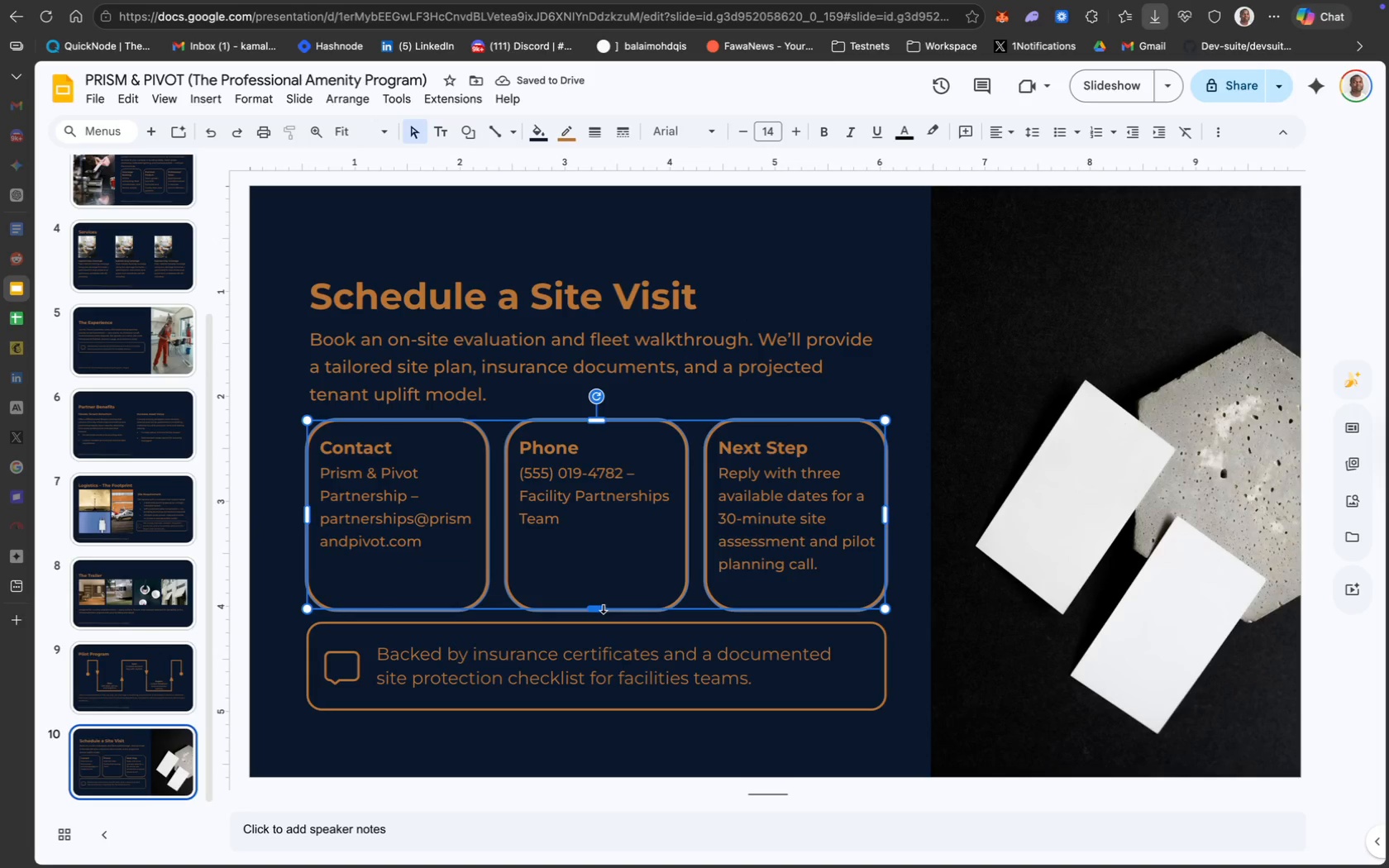 
left_click_drag(start_coordinate=[601, 608], to_coordinate=[603, 594])
 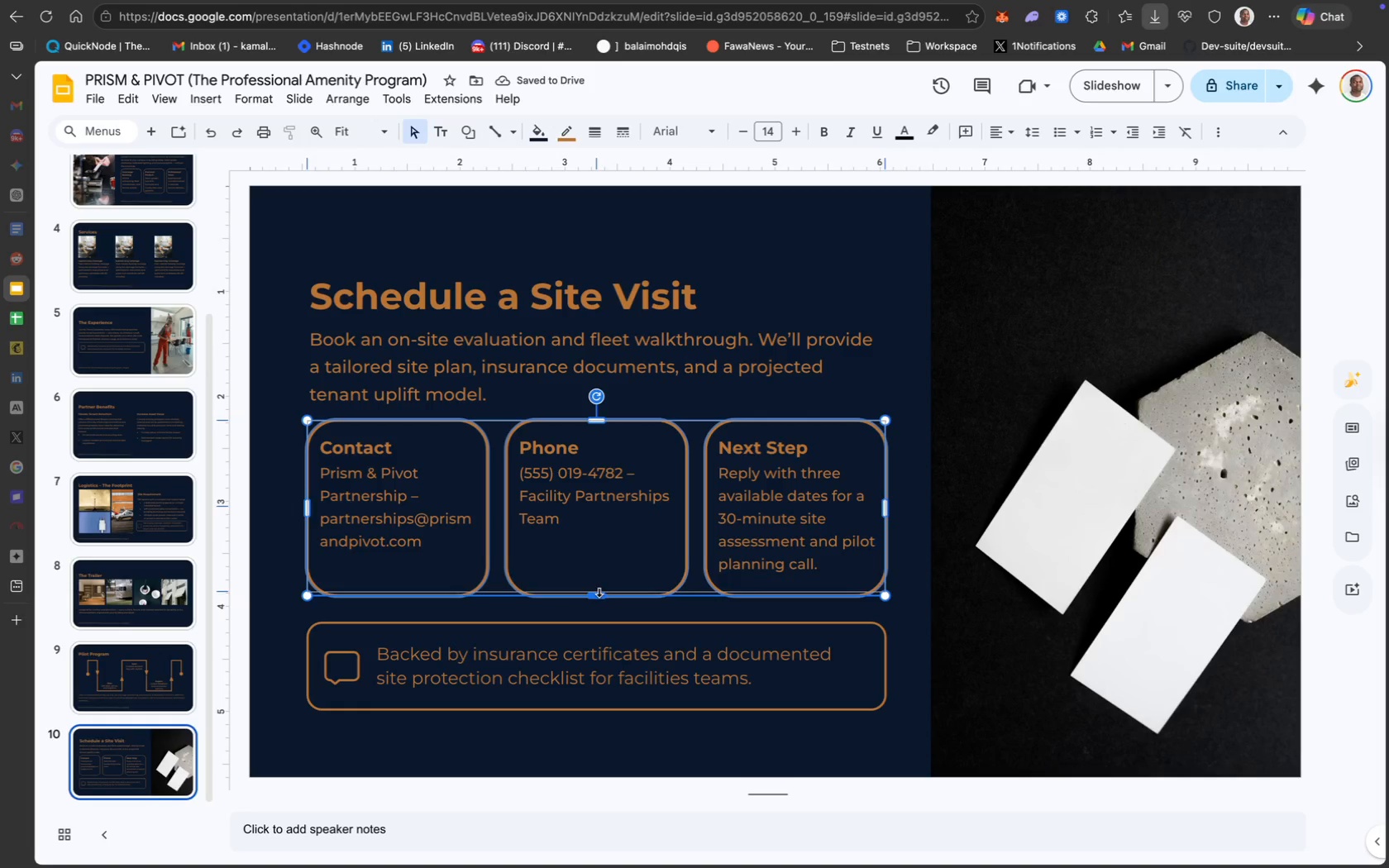 
left_click([649, 612])
 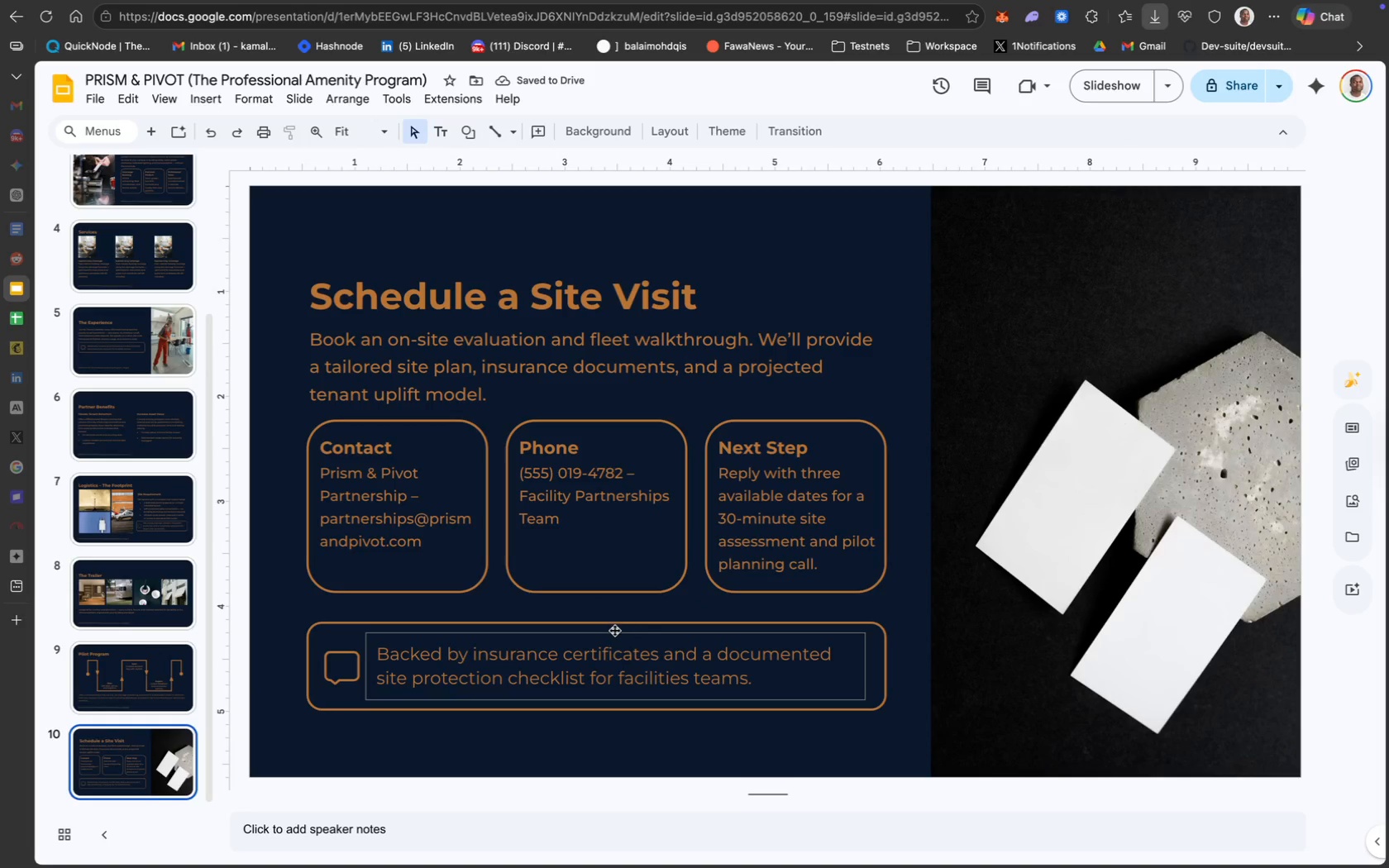 
left_click_drag(start_coordinate=[895, 721], to_coordinate=[306, 629])
 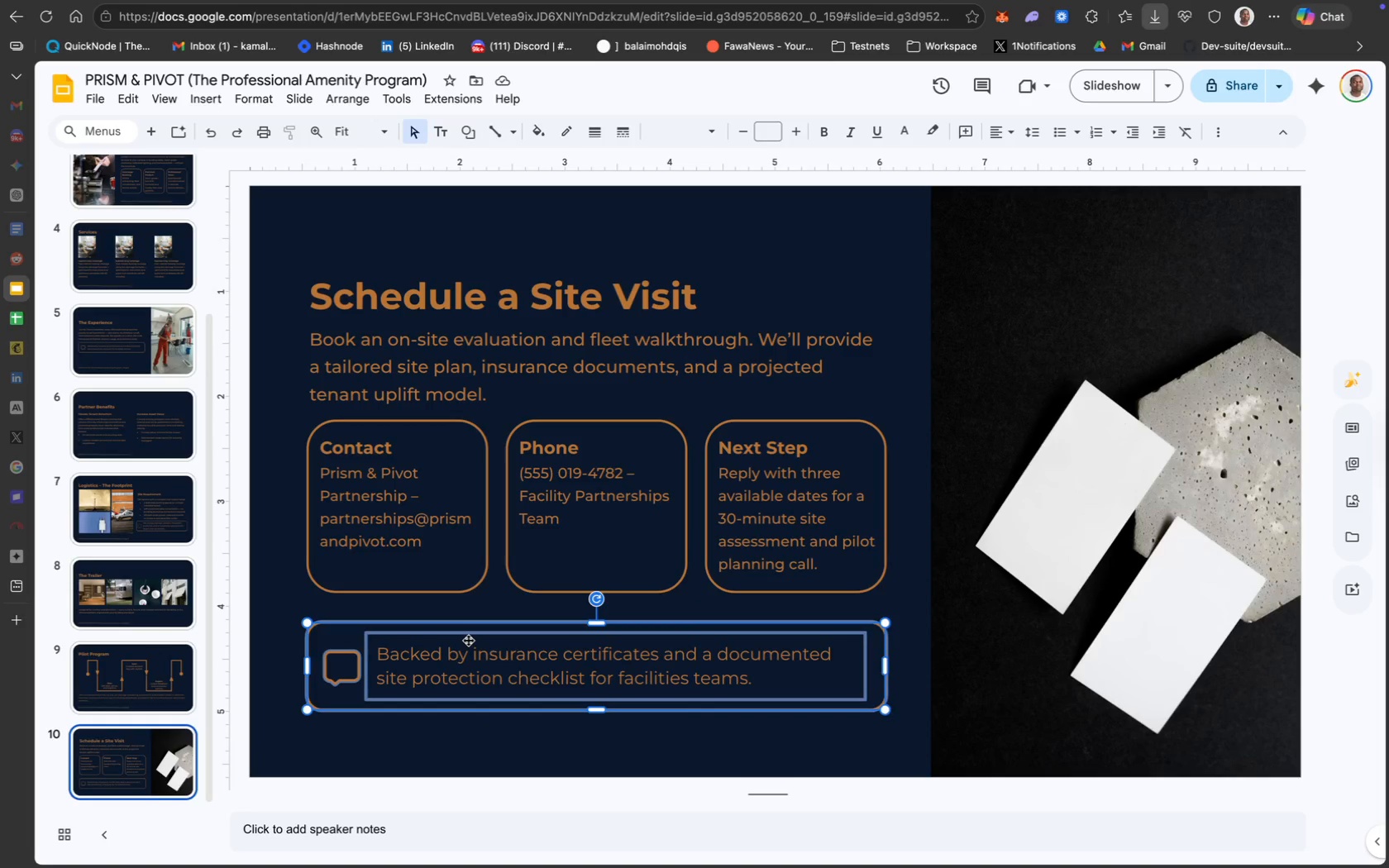 
key(ArrowUp)
 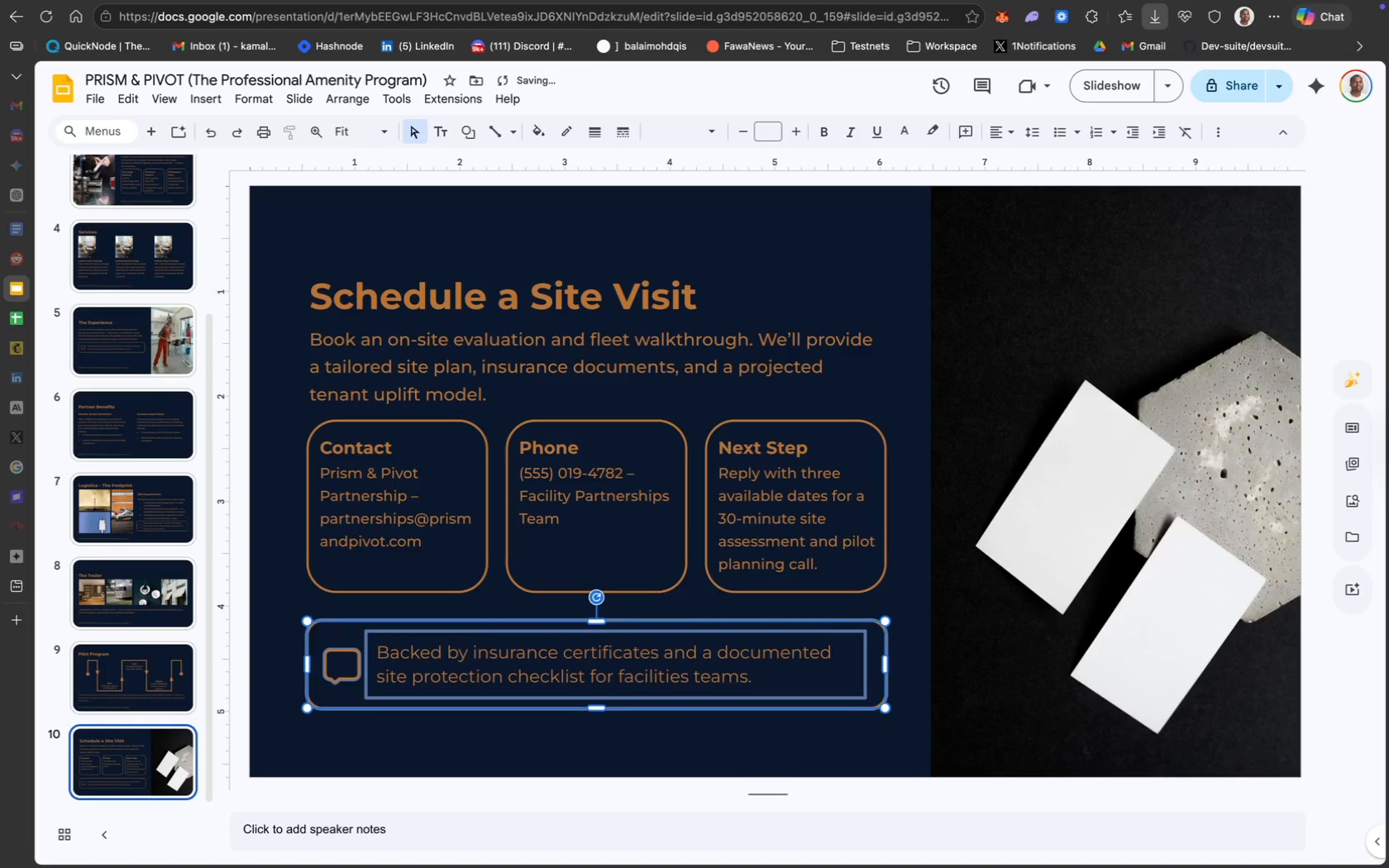 
hold_key(key=ArrowUp, duration=0.87)
 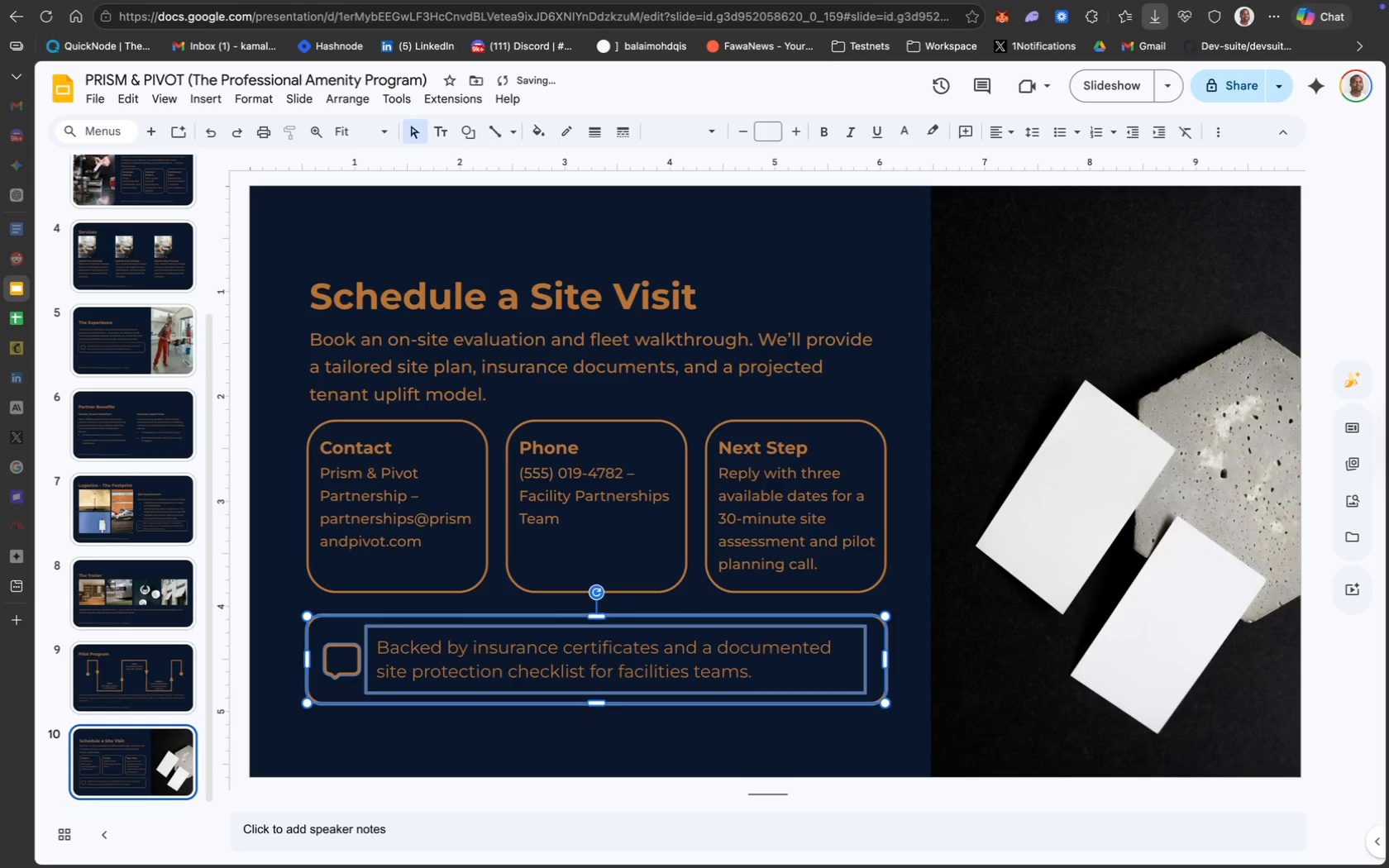 
key(ArrowUp)
 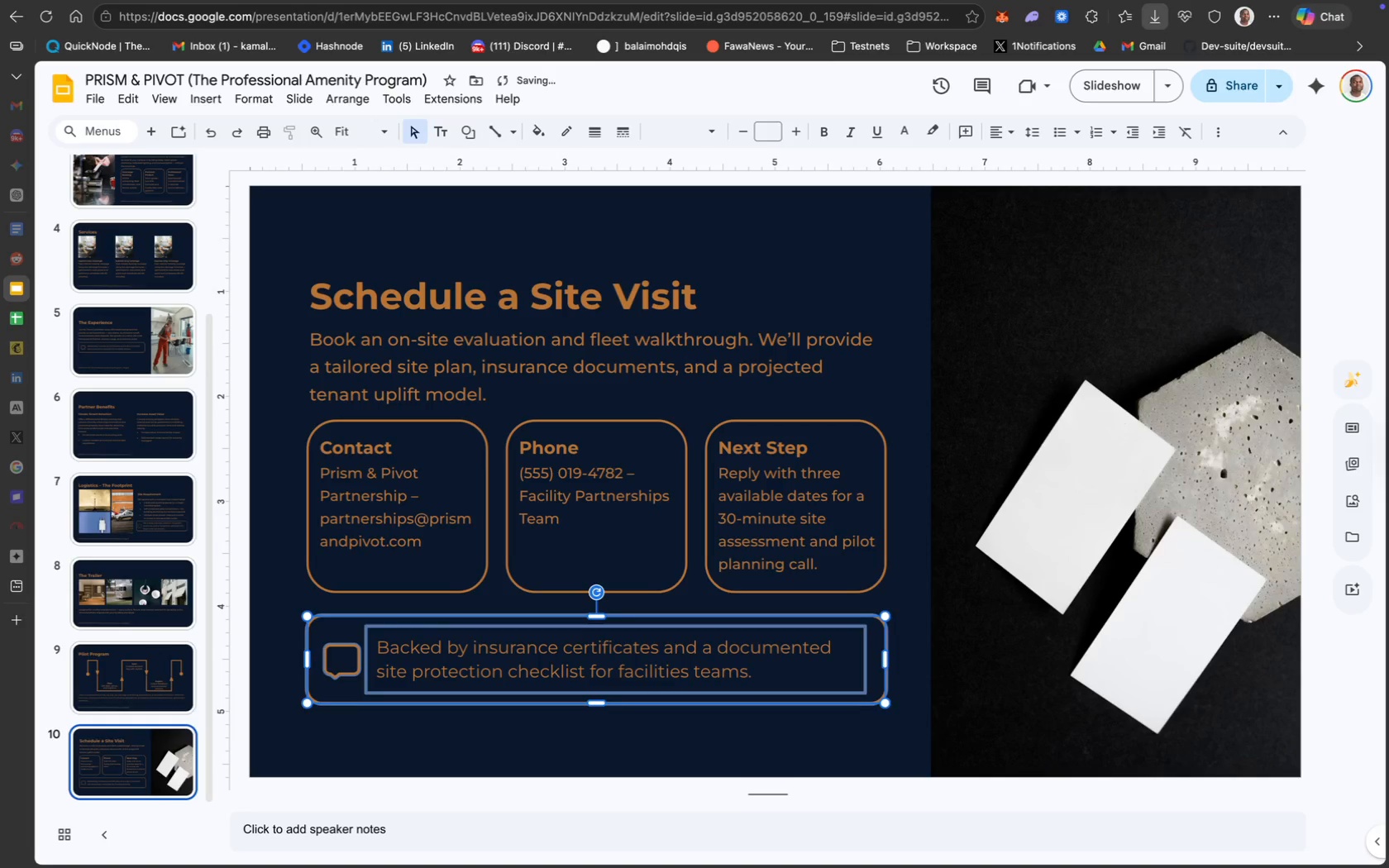 
key(ArrowUp)
 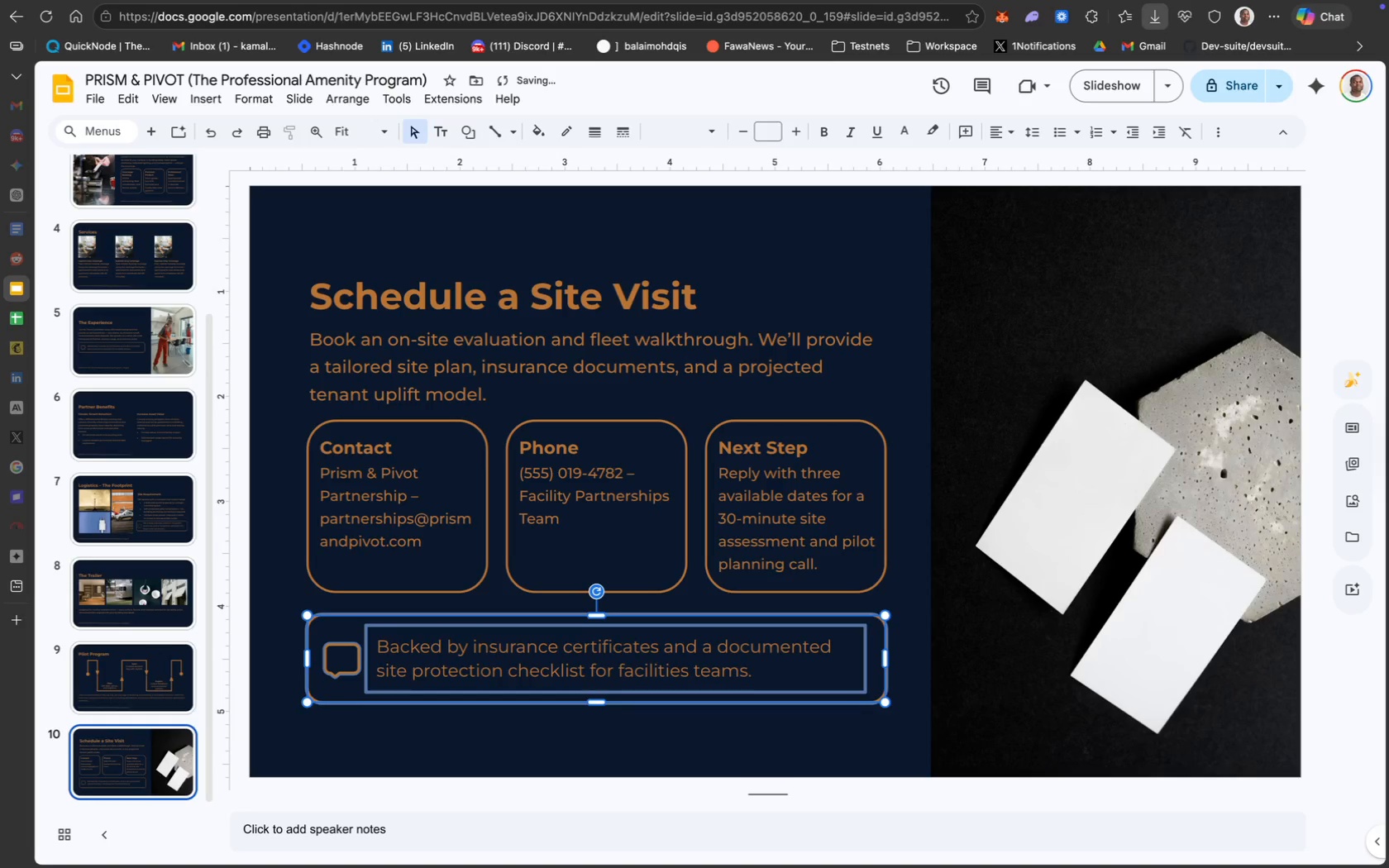 
key(ArrowUp)
 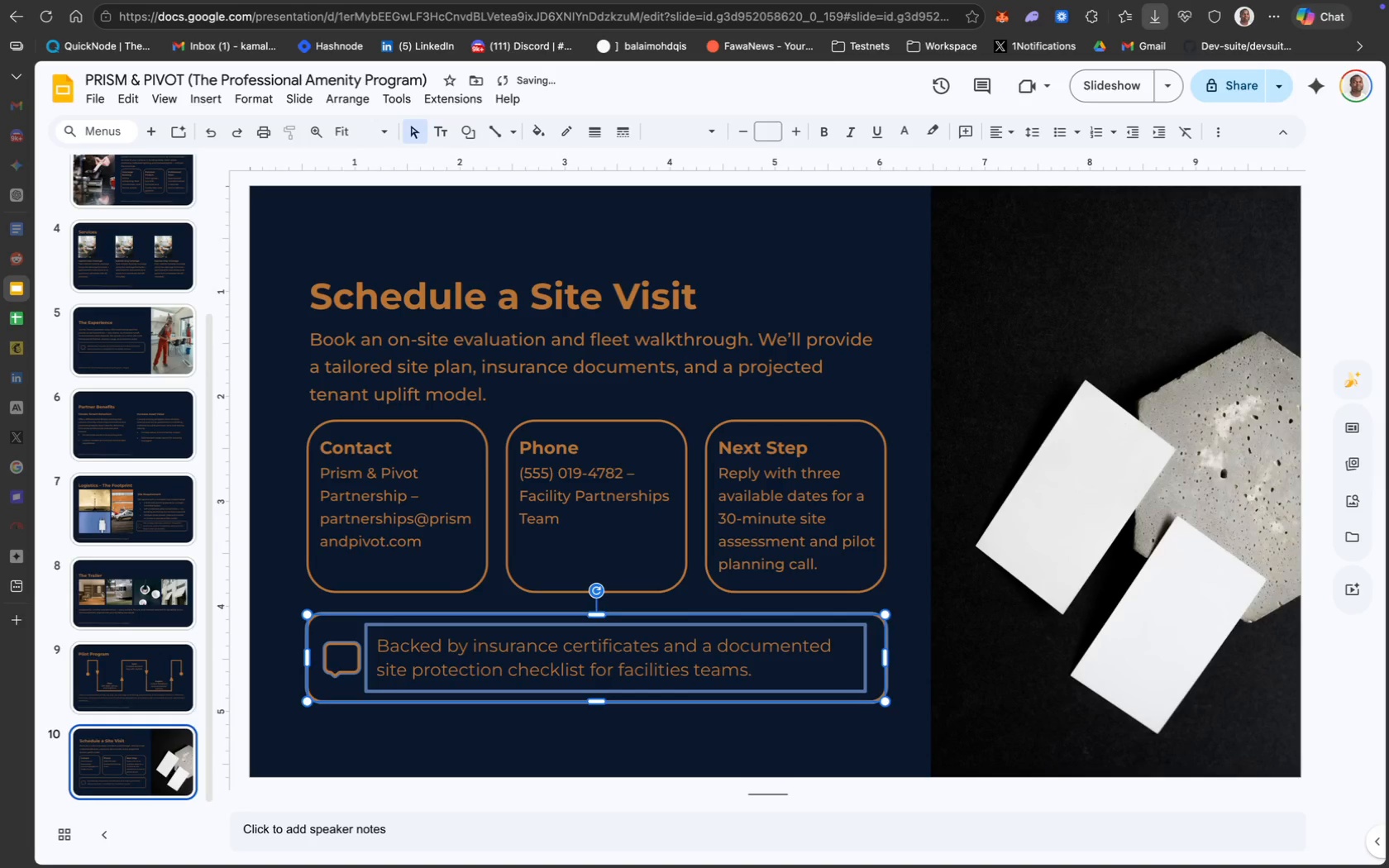 
key(ArrowUp)
 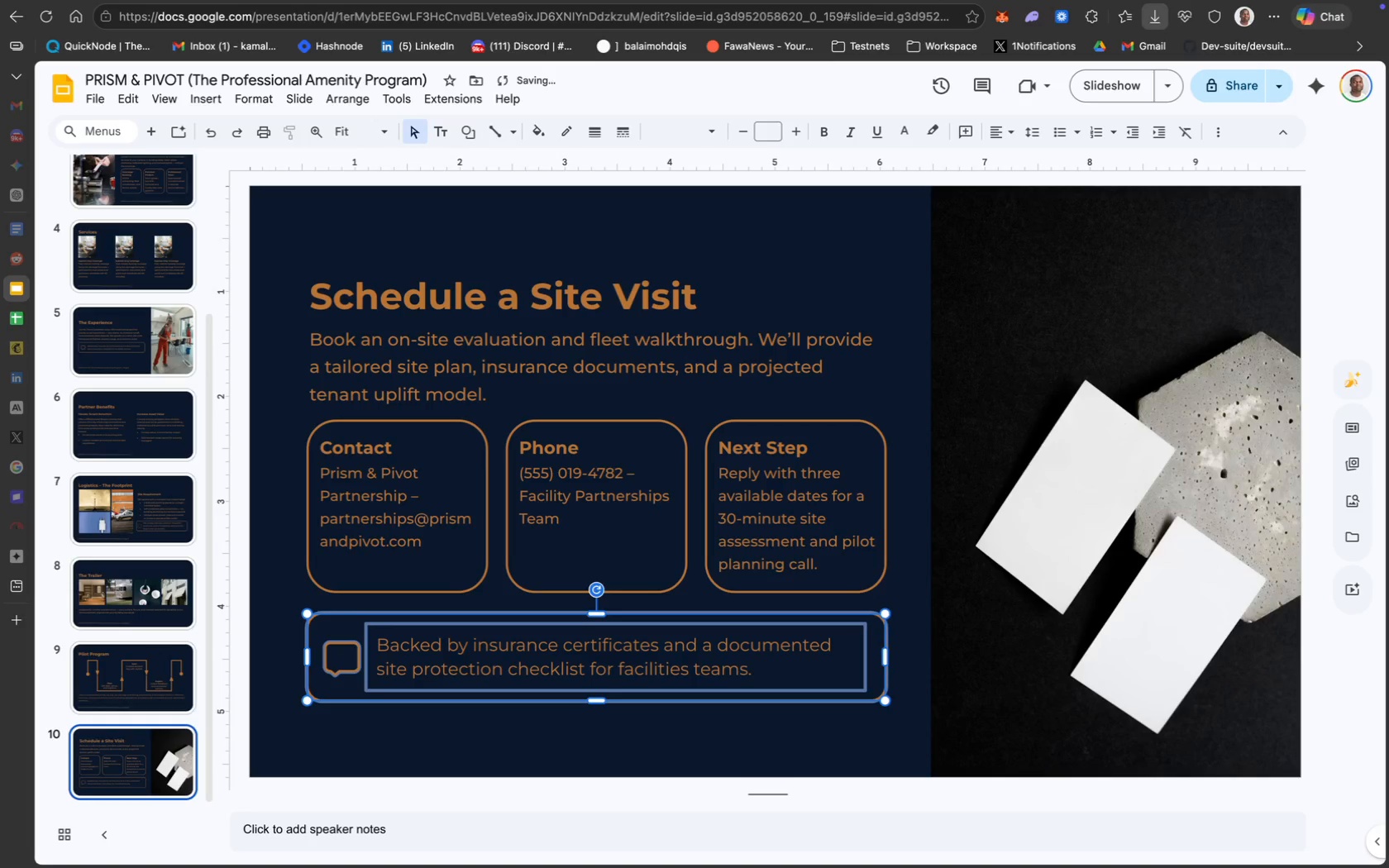 
key(ArrowUp)
 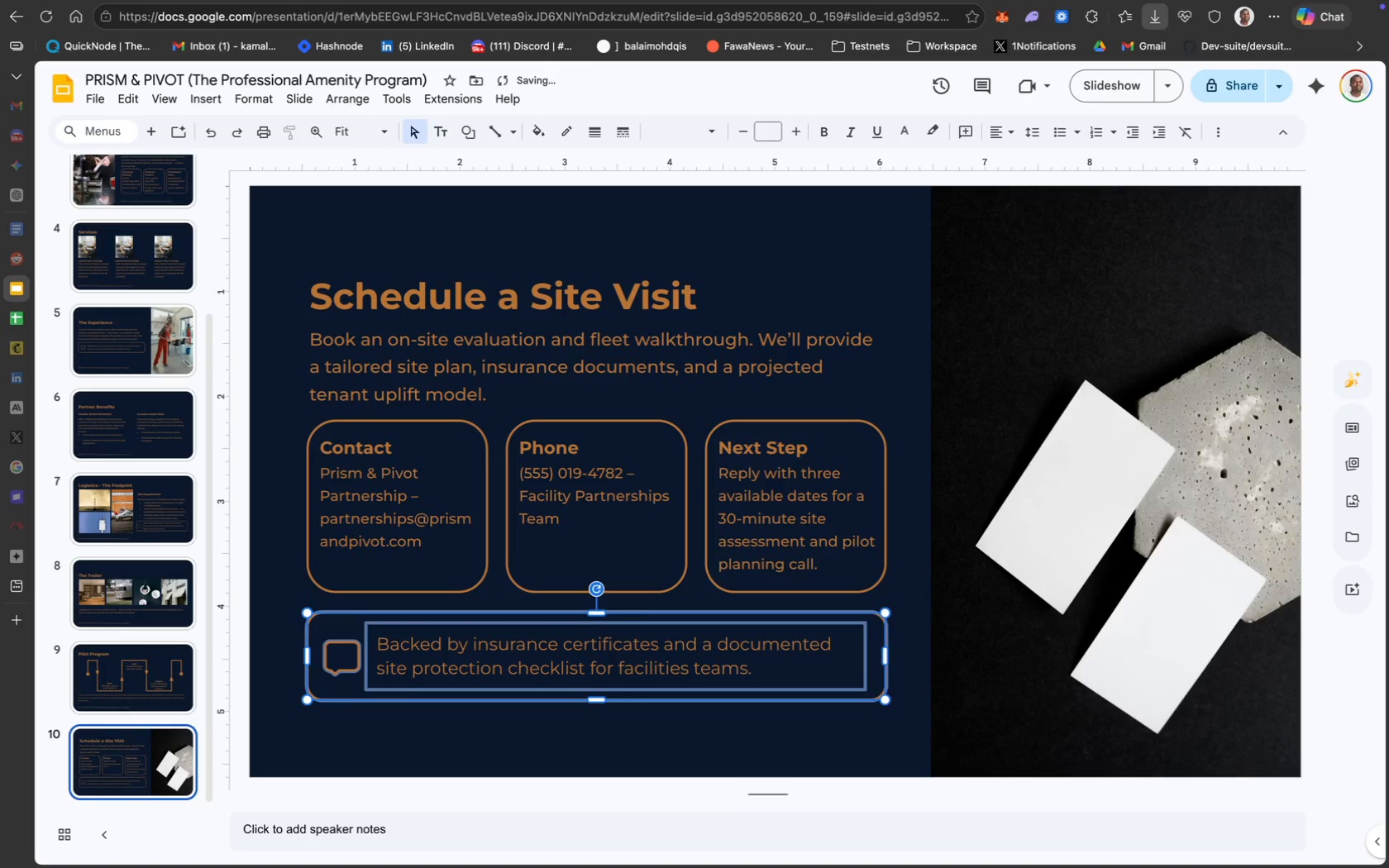 
key(ArrowUp)
 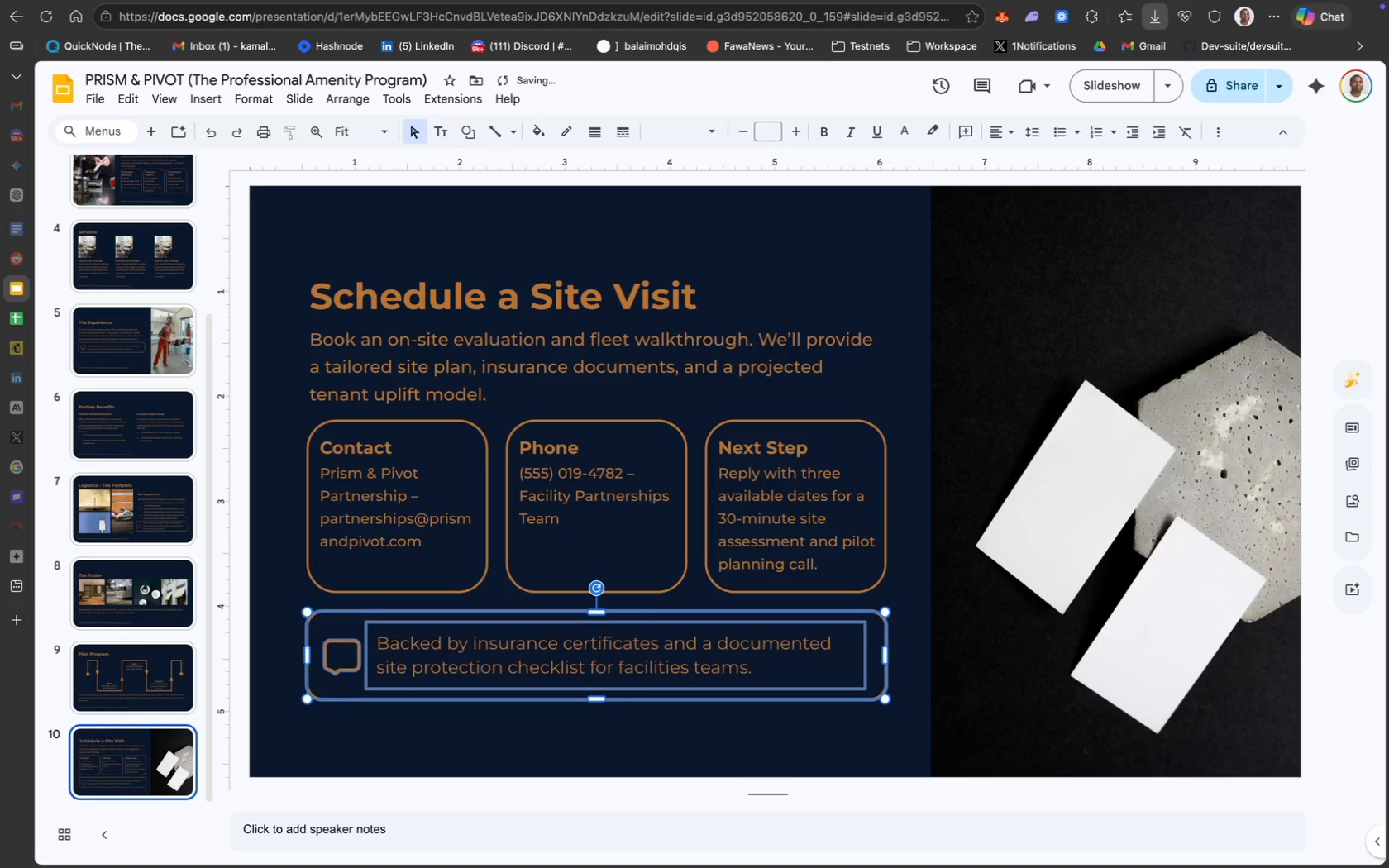 
key(ArrowUp)
 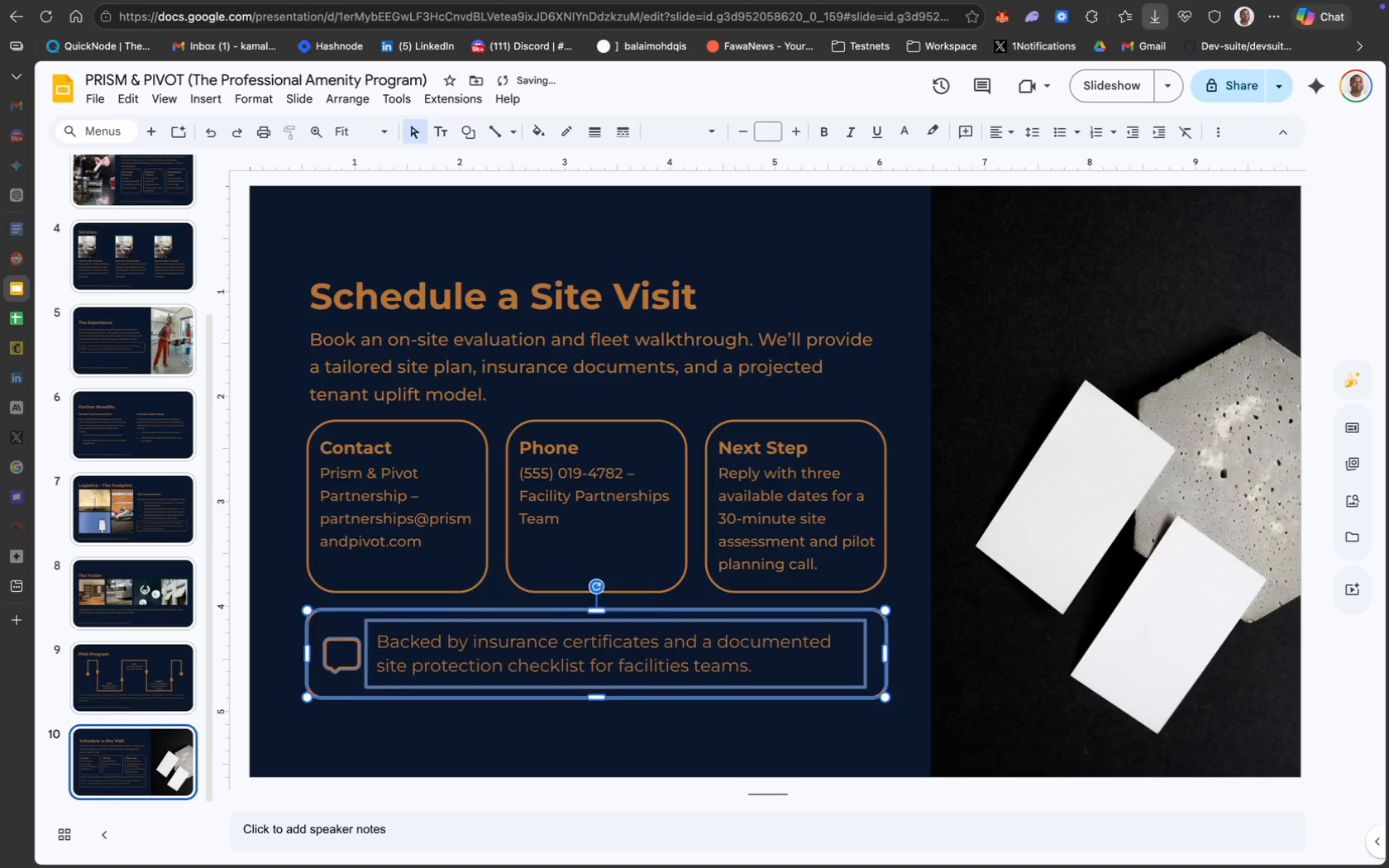 
key(ArrowUp)
 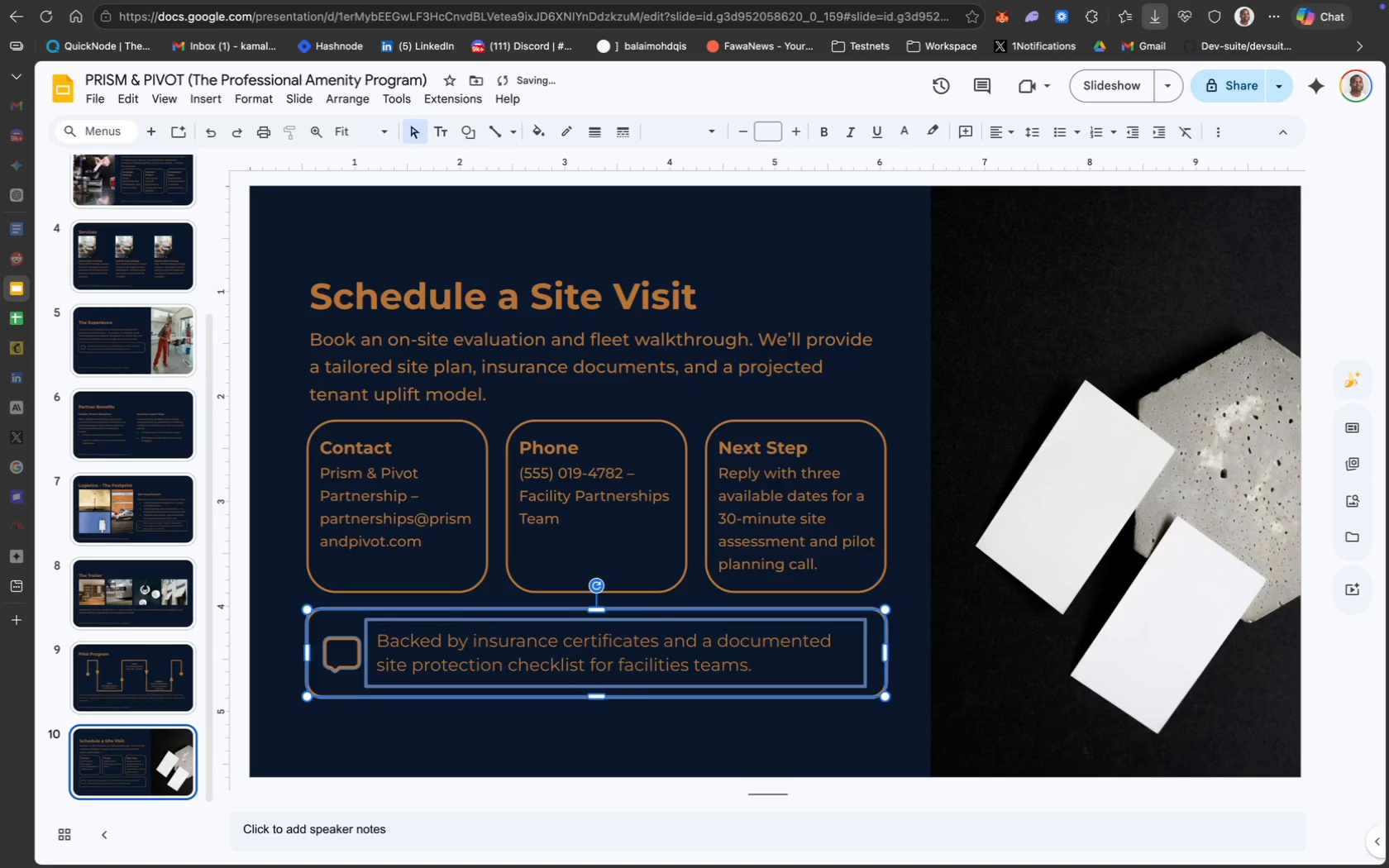 
key(ArrowUp)
 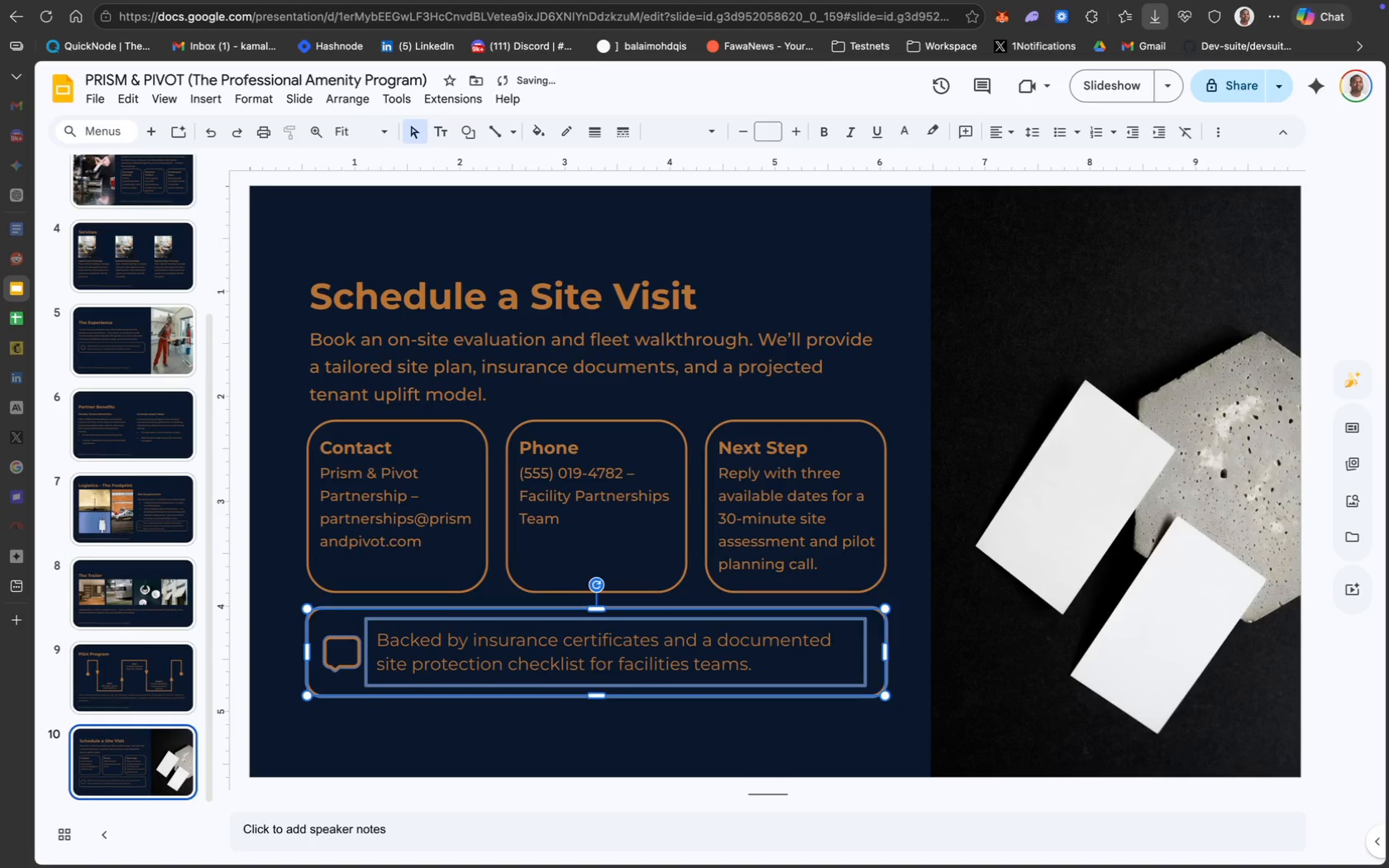 
key(ArrowUp)
 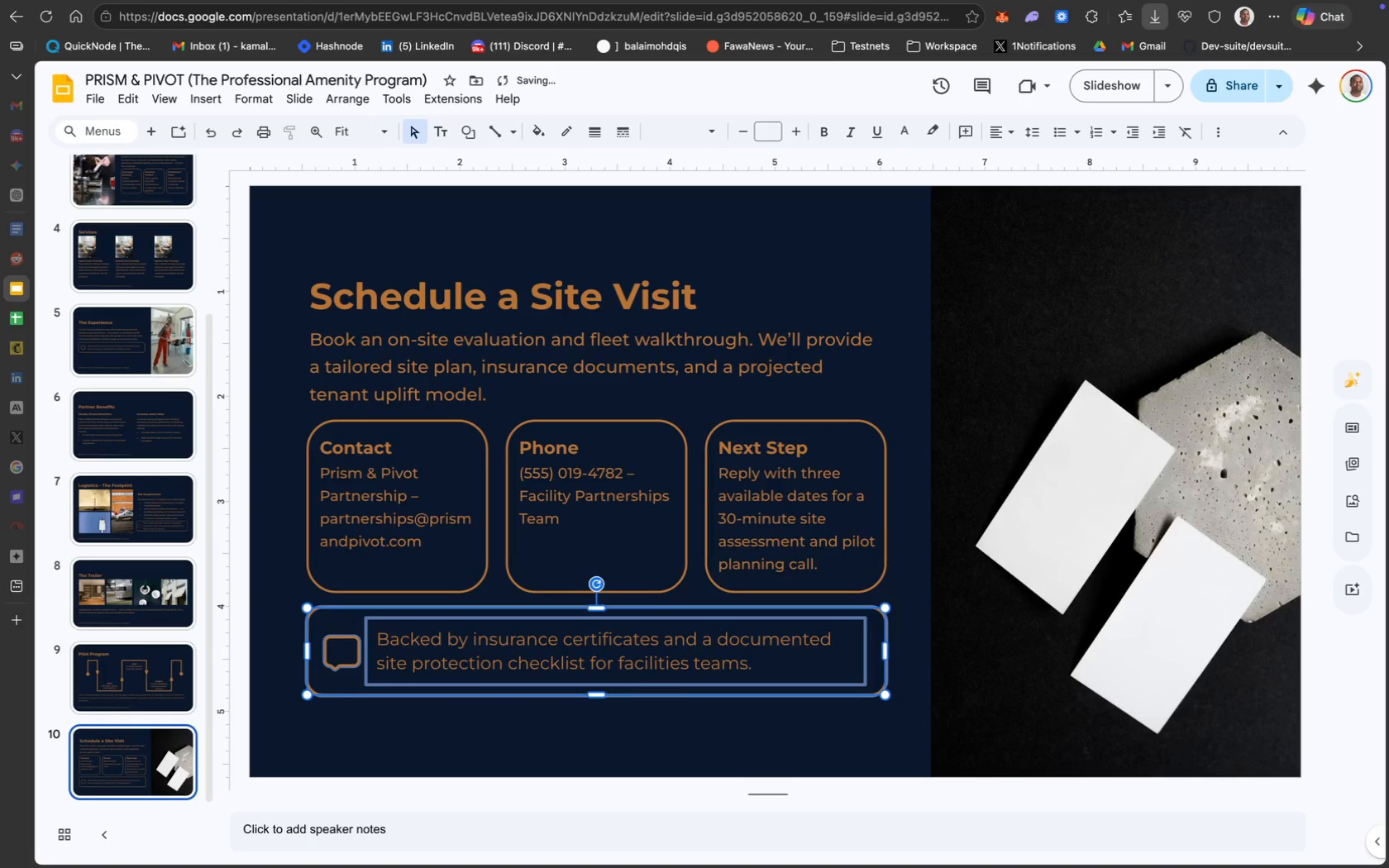 
key(ArrowUp)
 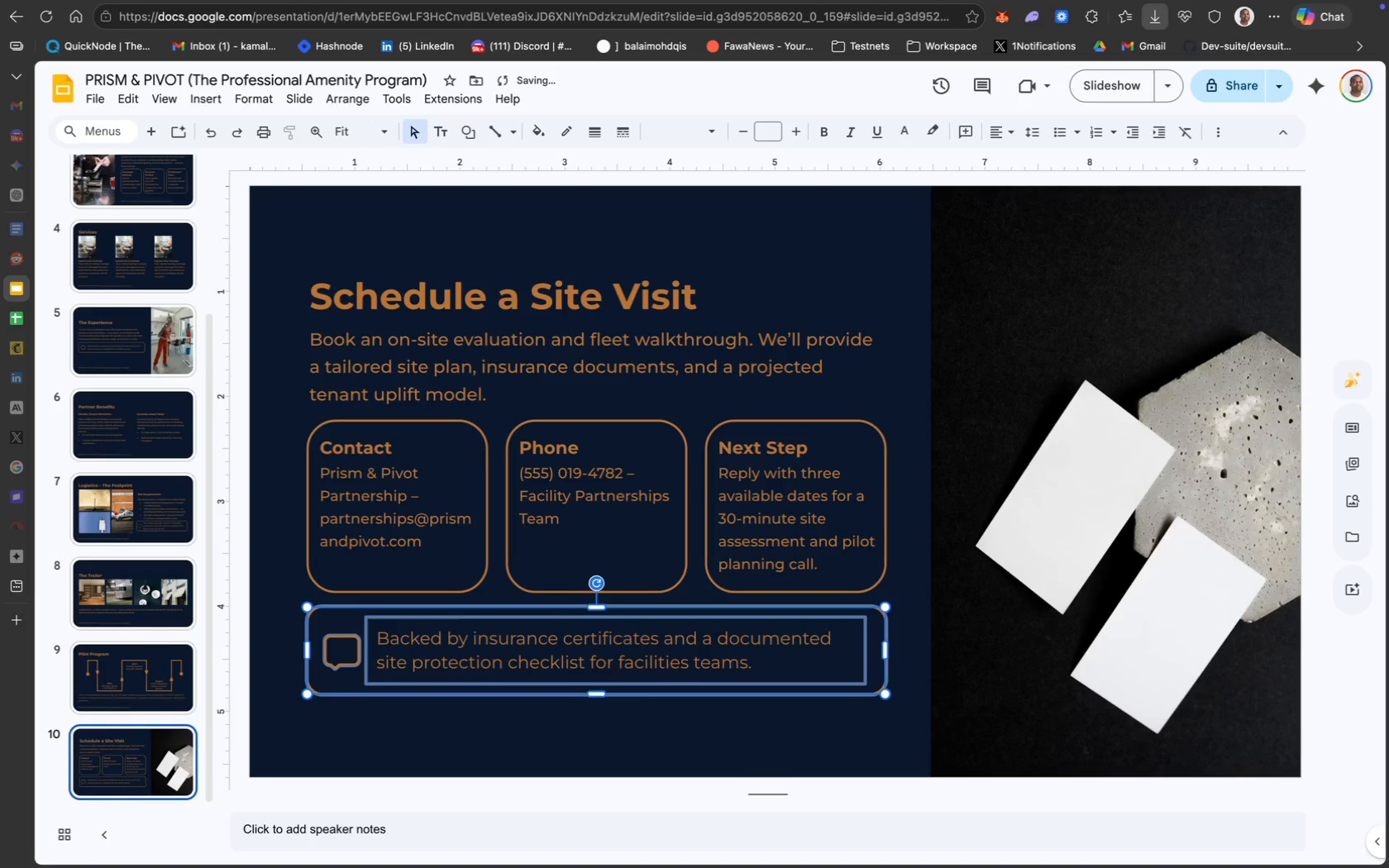 
key(ArrowUp)
 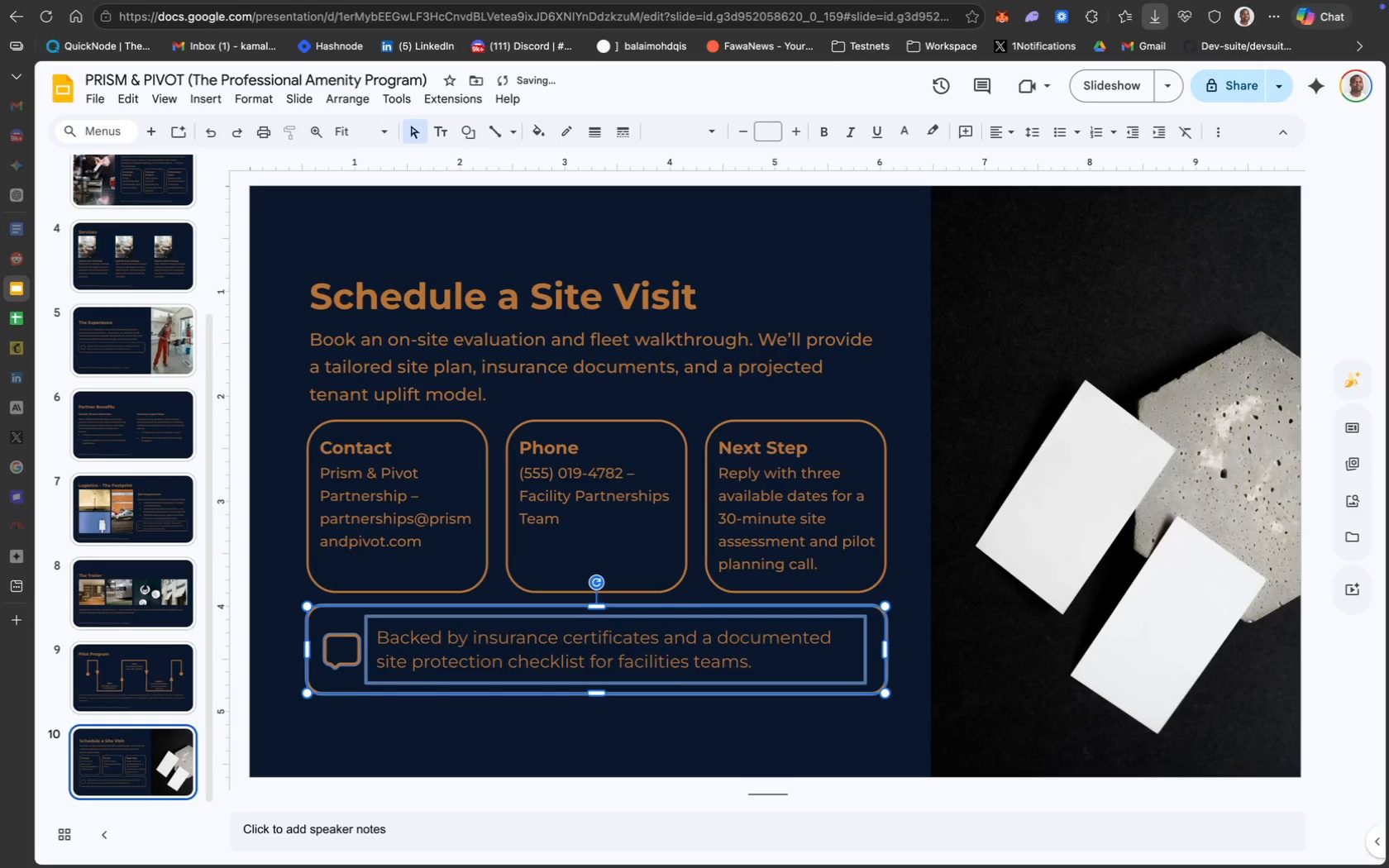 
key(ArrowUp)
 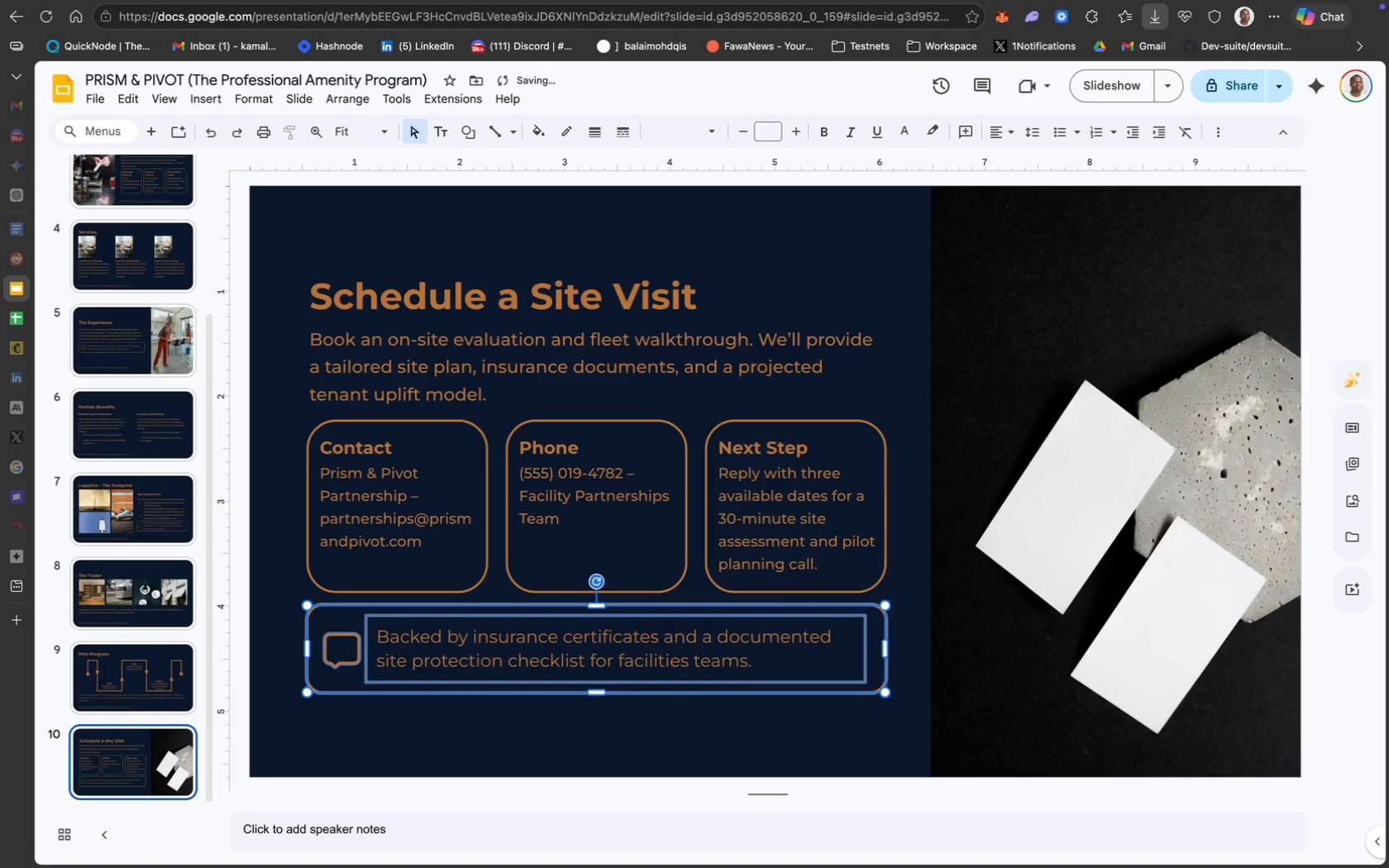 
key(ArrowUp)
 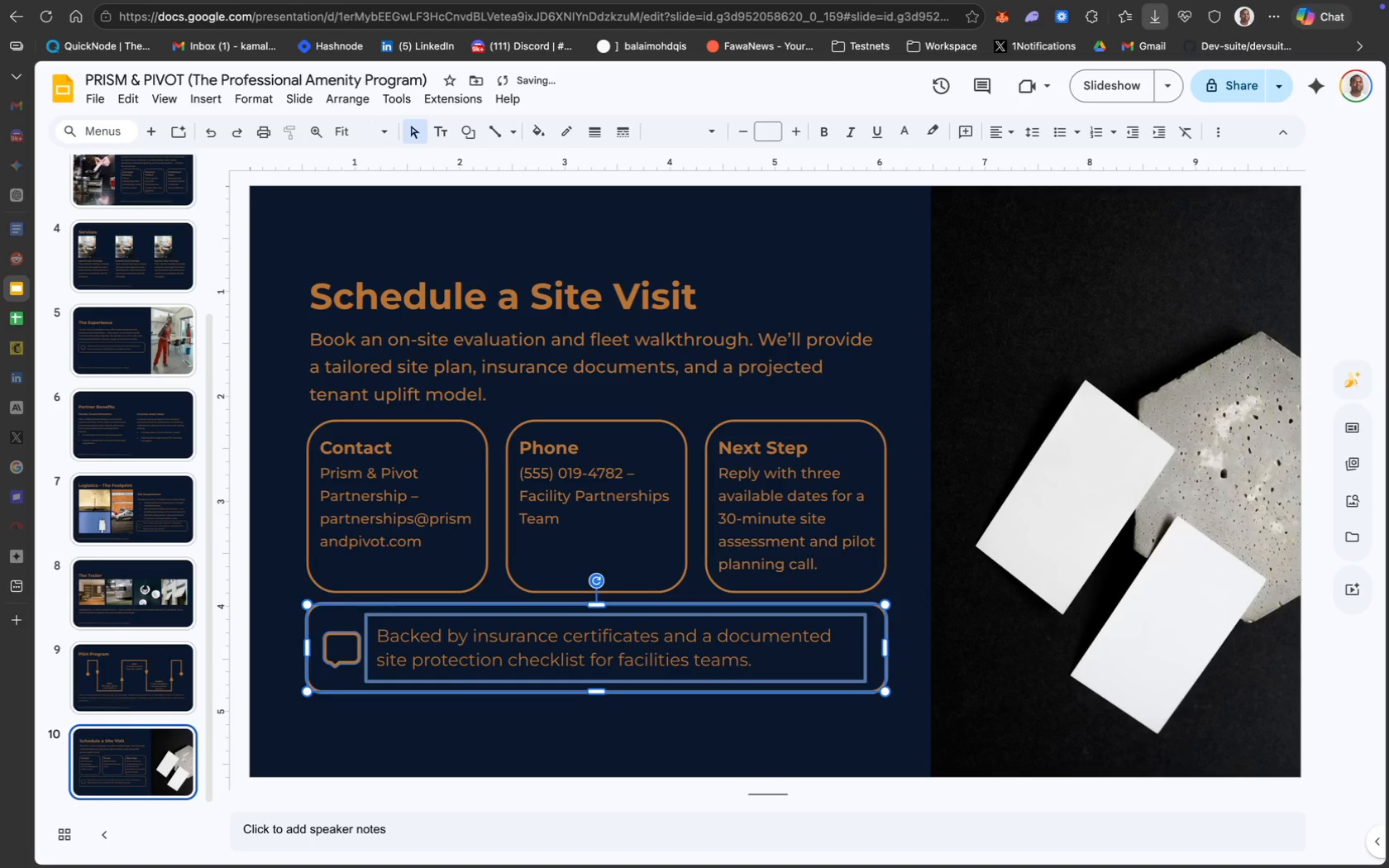 
key(ArrowUp)
 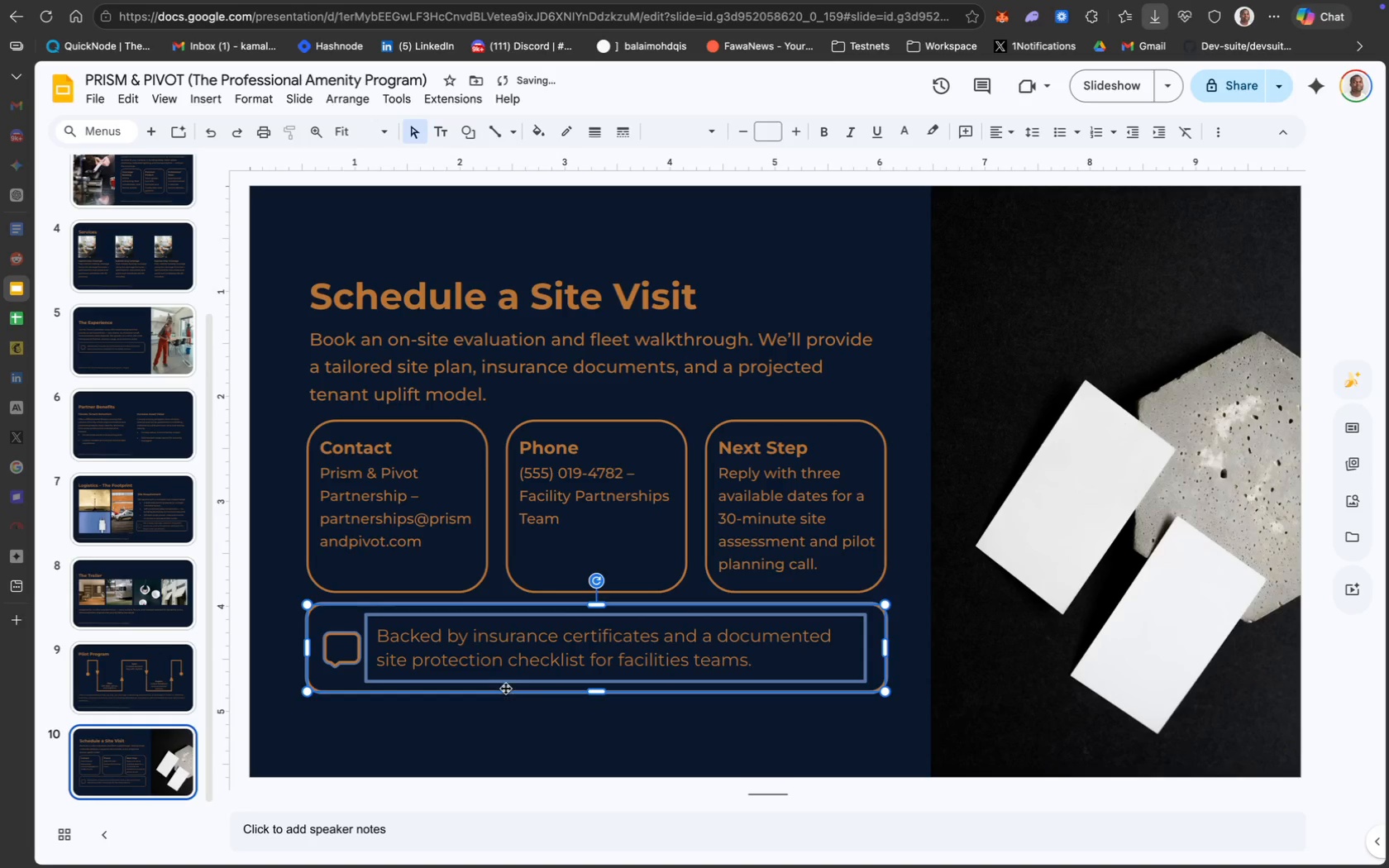 
left_click([556, 727])
 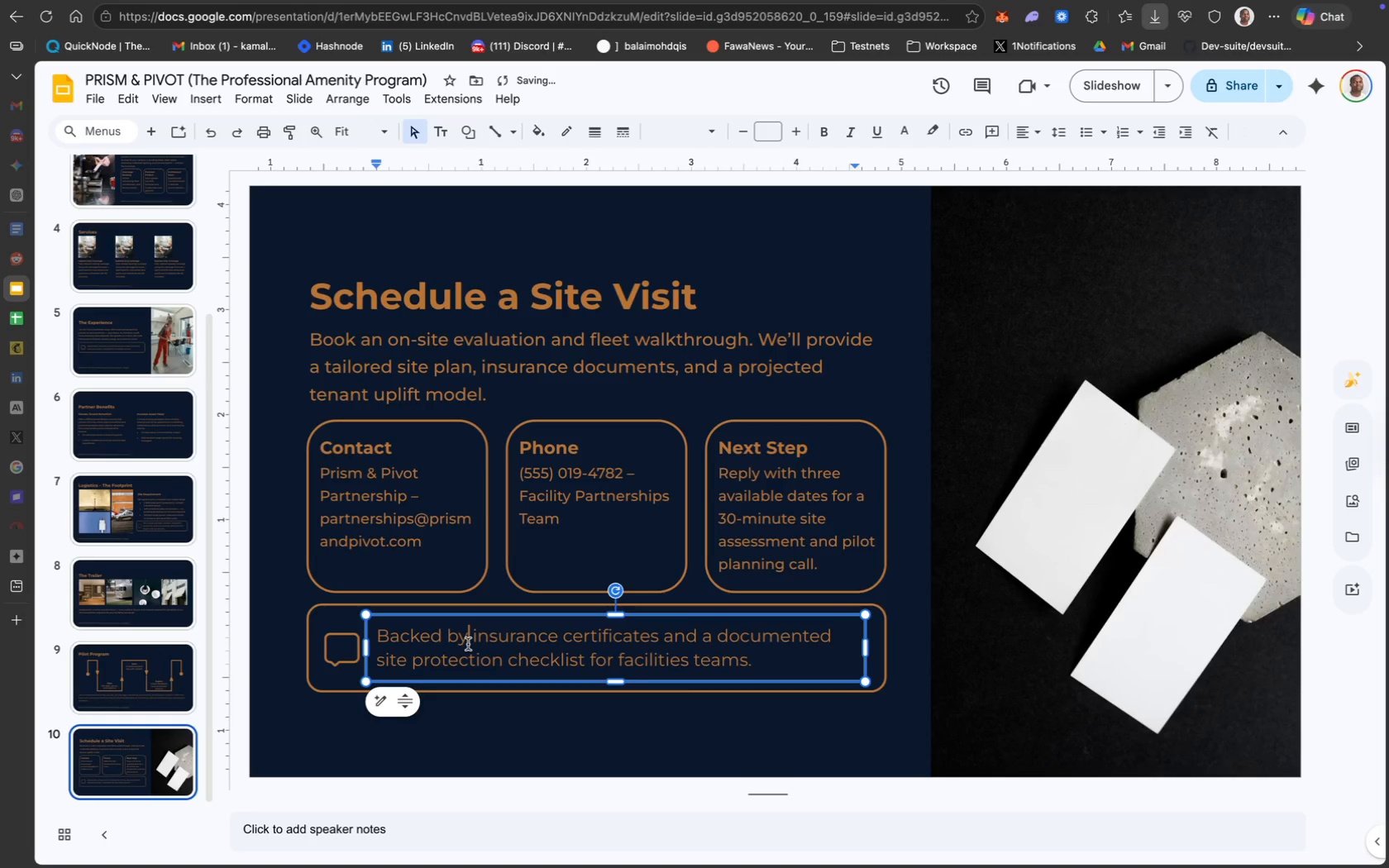 
key(Meta+A)
 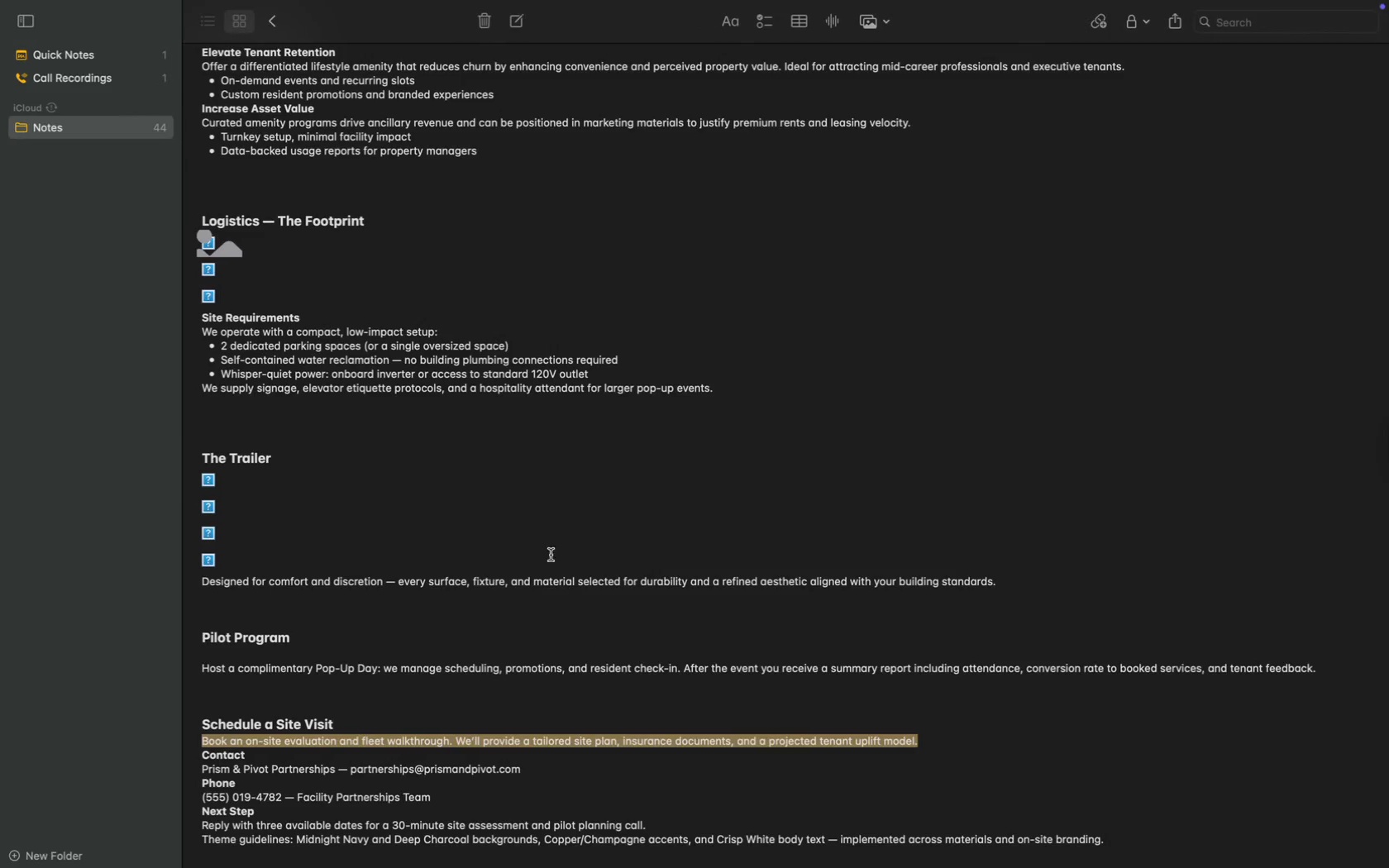 
scroll: coordinate [379, 751], scroll_direction: down, amount: 17.0
 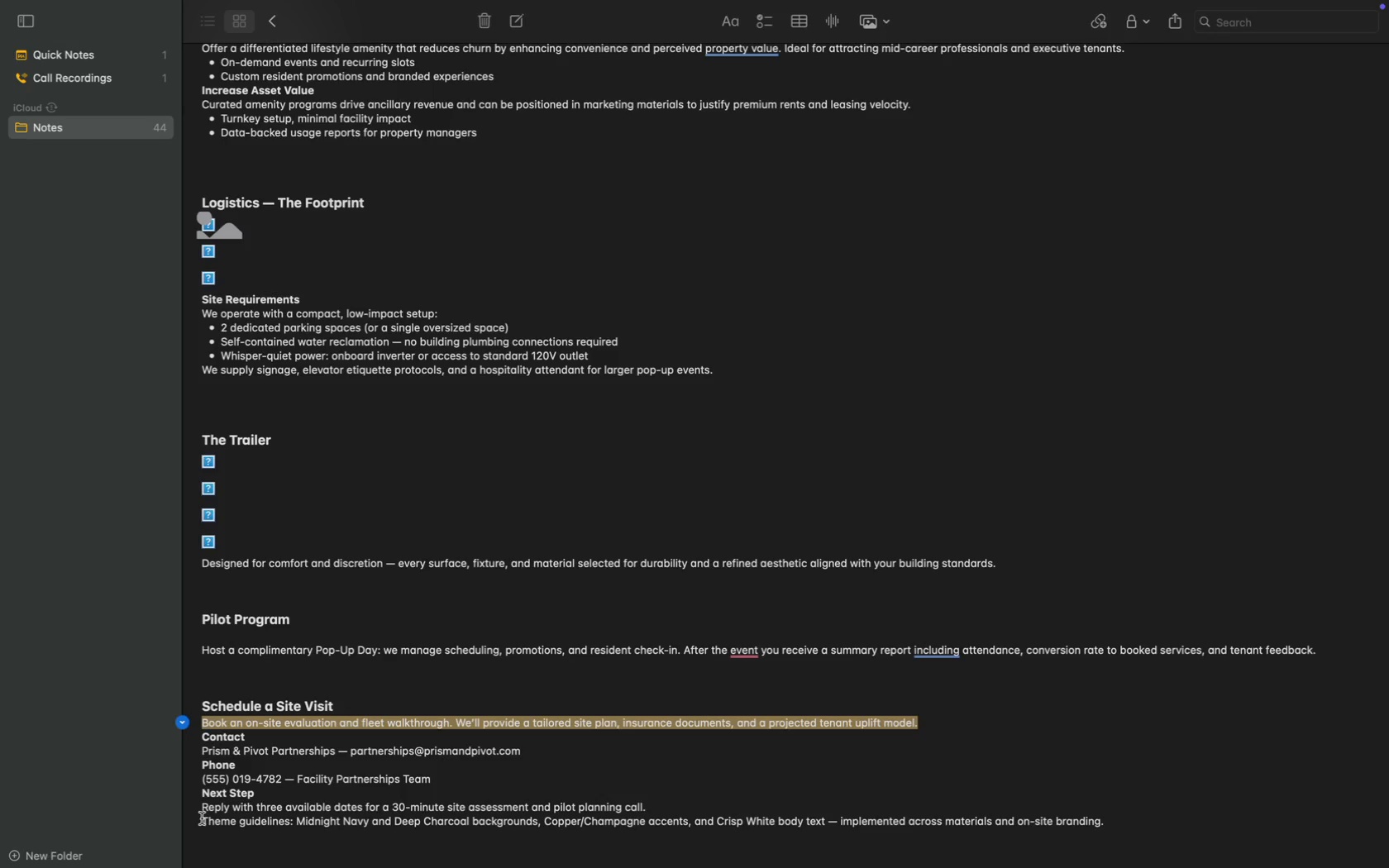 
wait(9.8)
 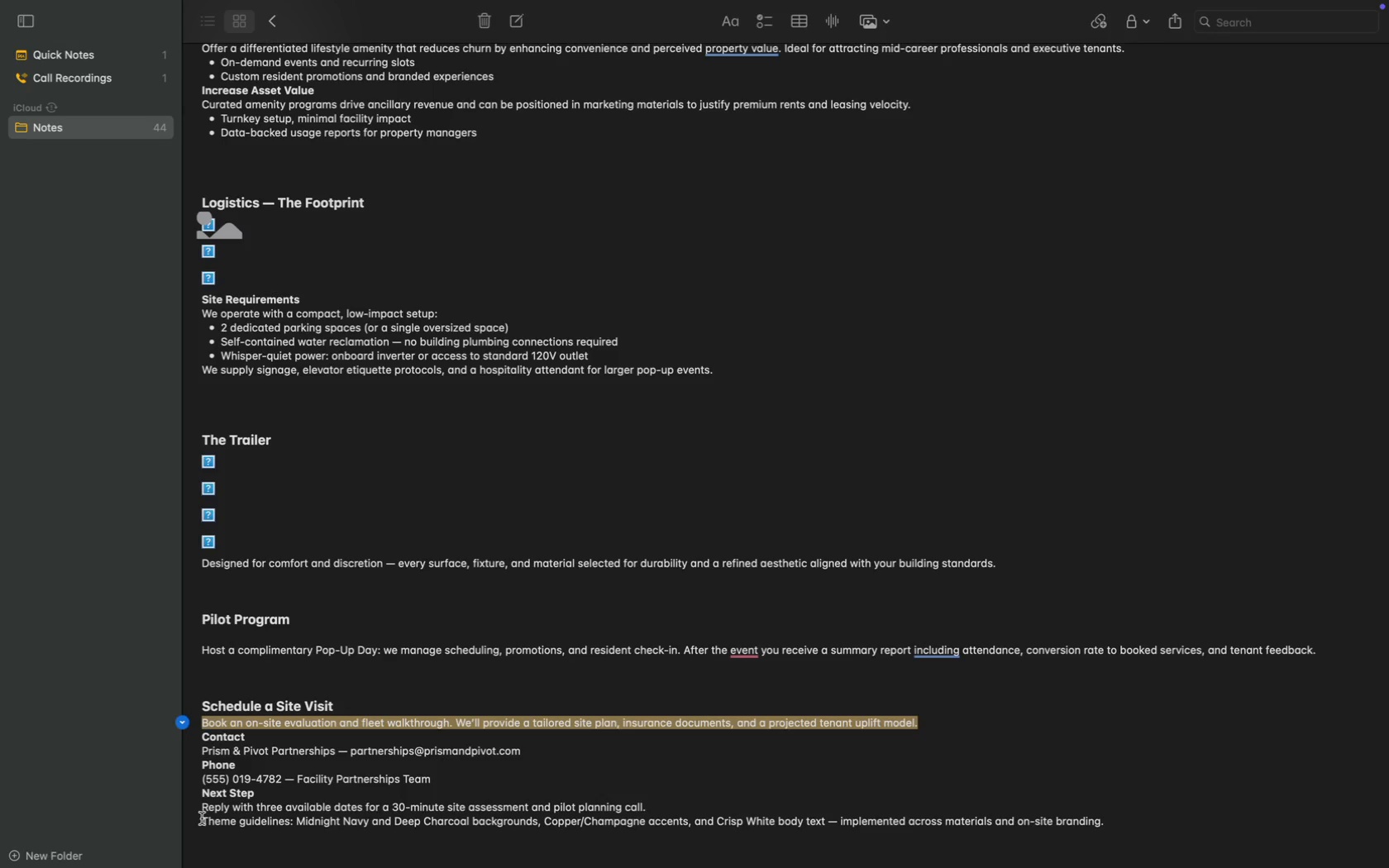 
left_click([848, 690])
 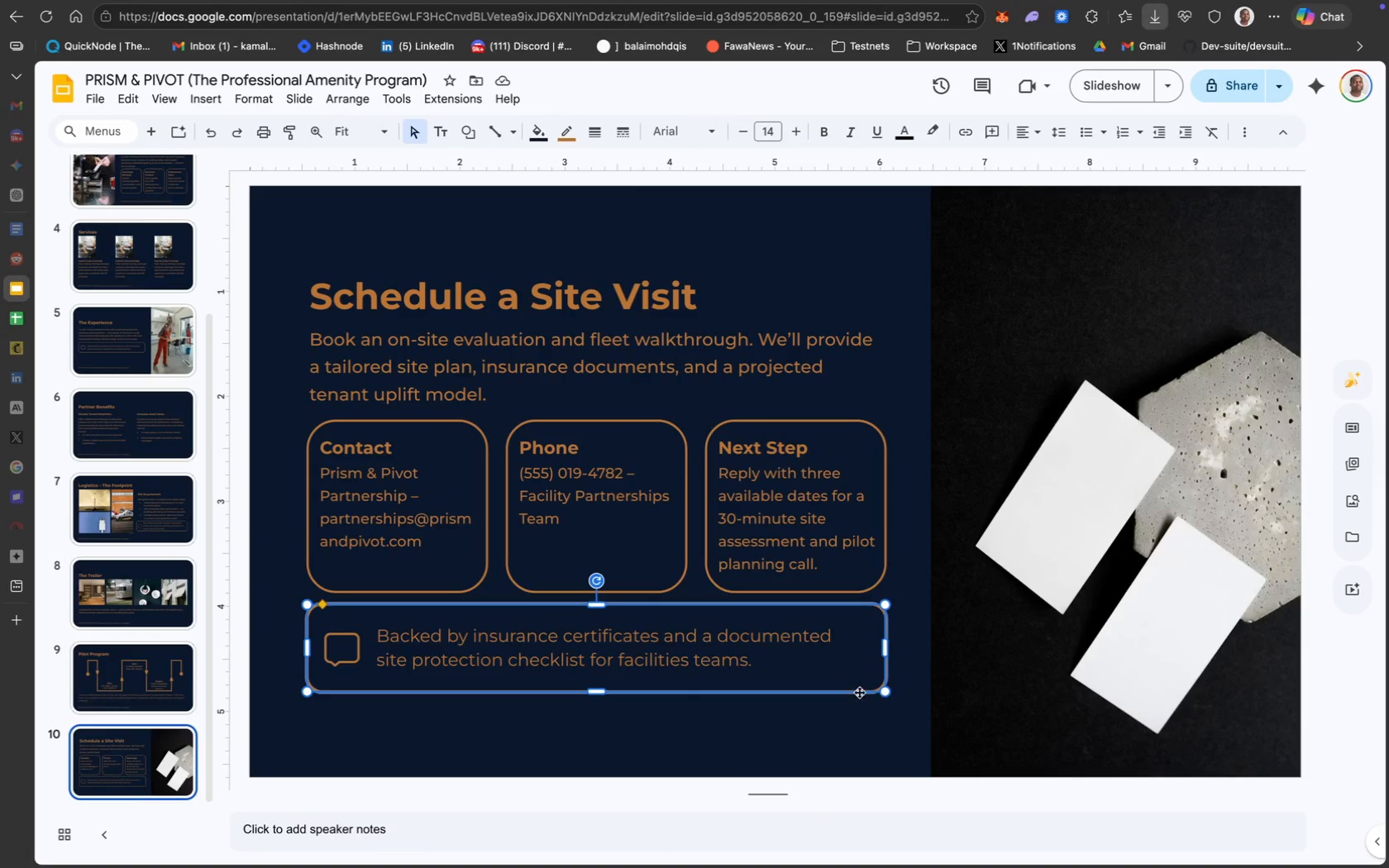 
left_click_drag(start_coordinate=[900, 713], to_coordinate=[307, 610])
 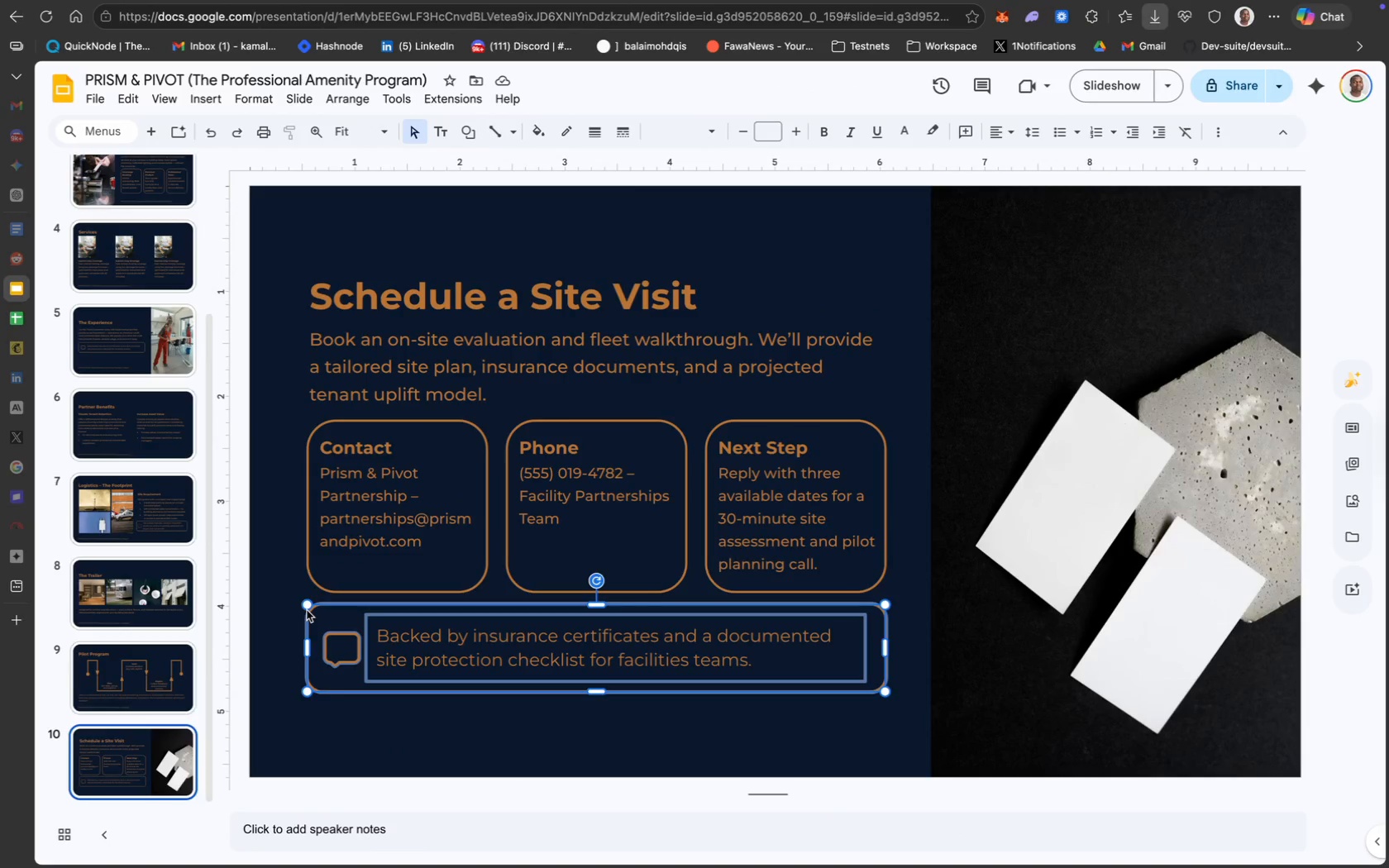 
key(Backspace)
 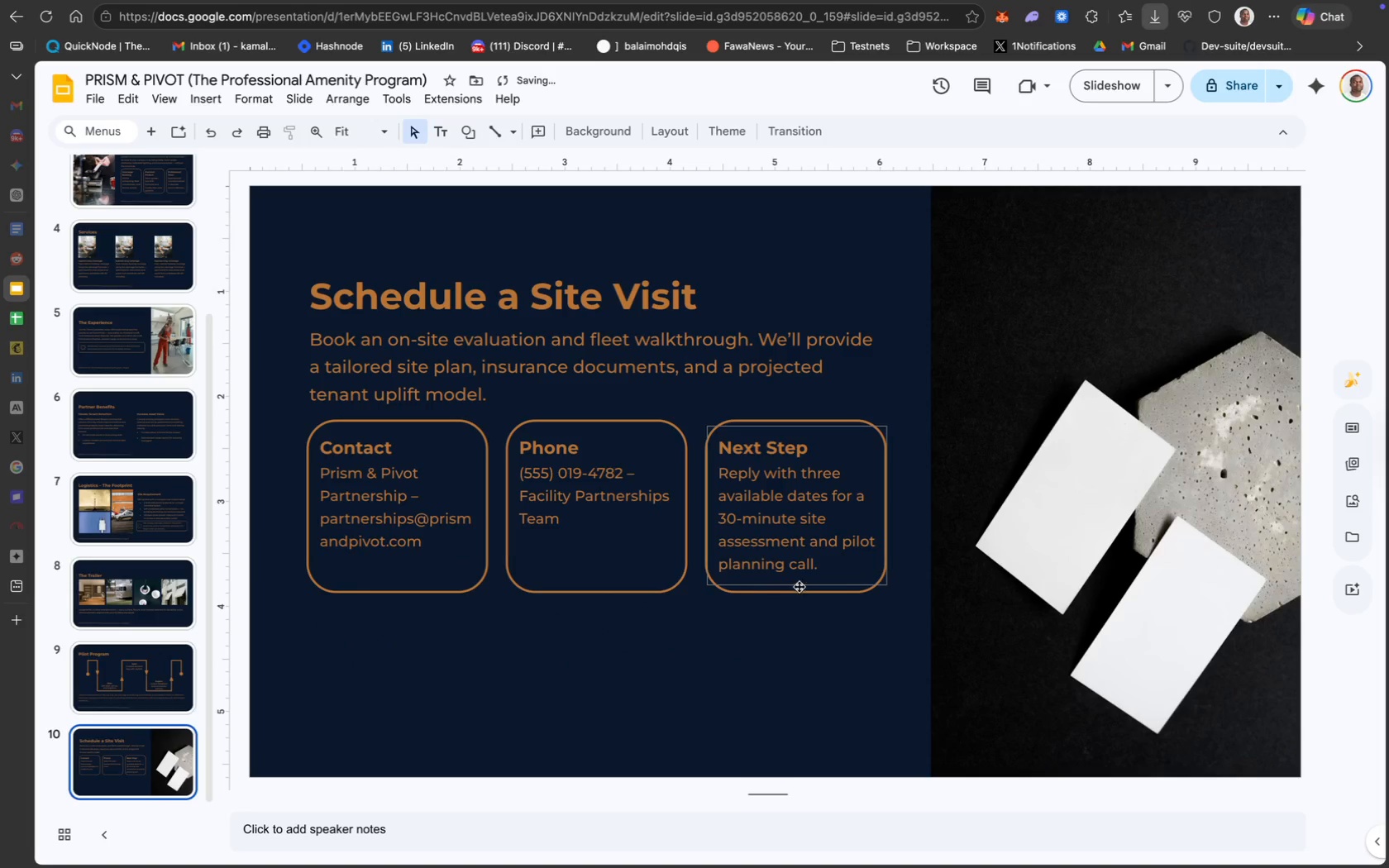 
left_click_drag(start_coordinate=[904, 623], to_coordinate=[337, 477])
 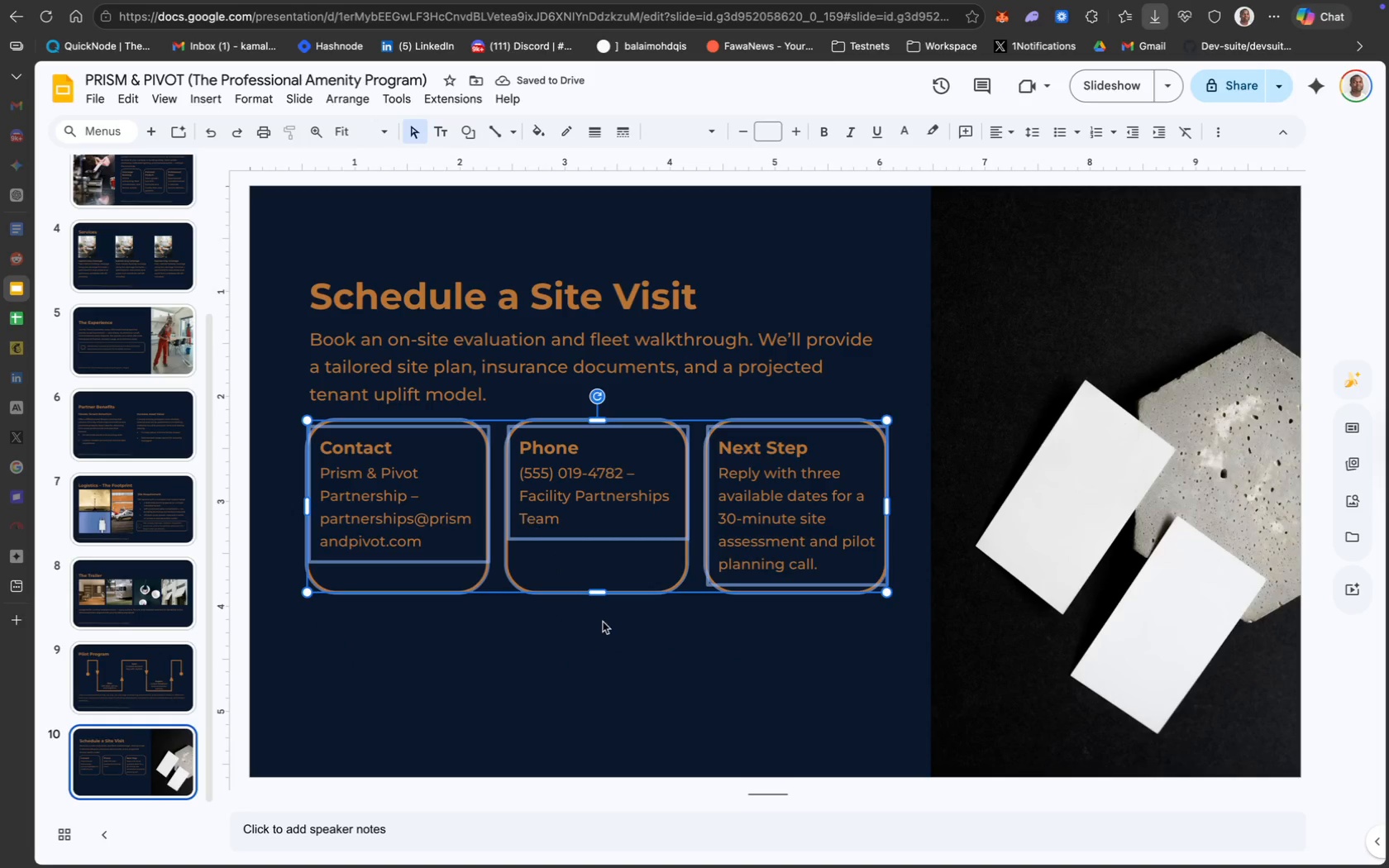 
left_click([605, 624])
 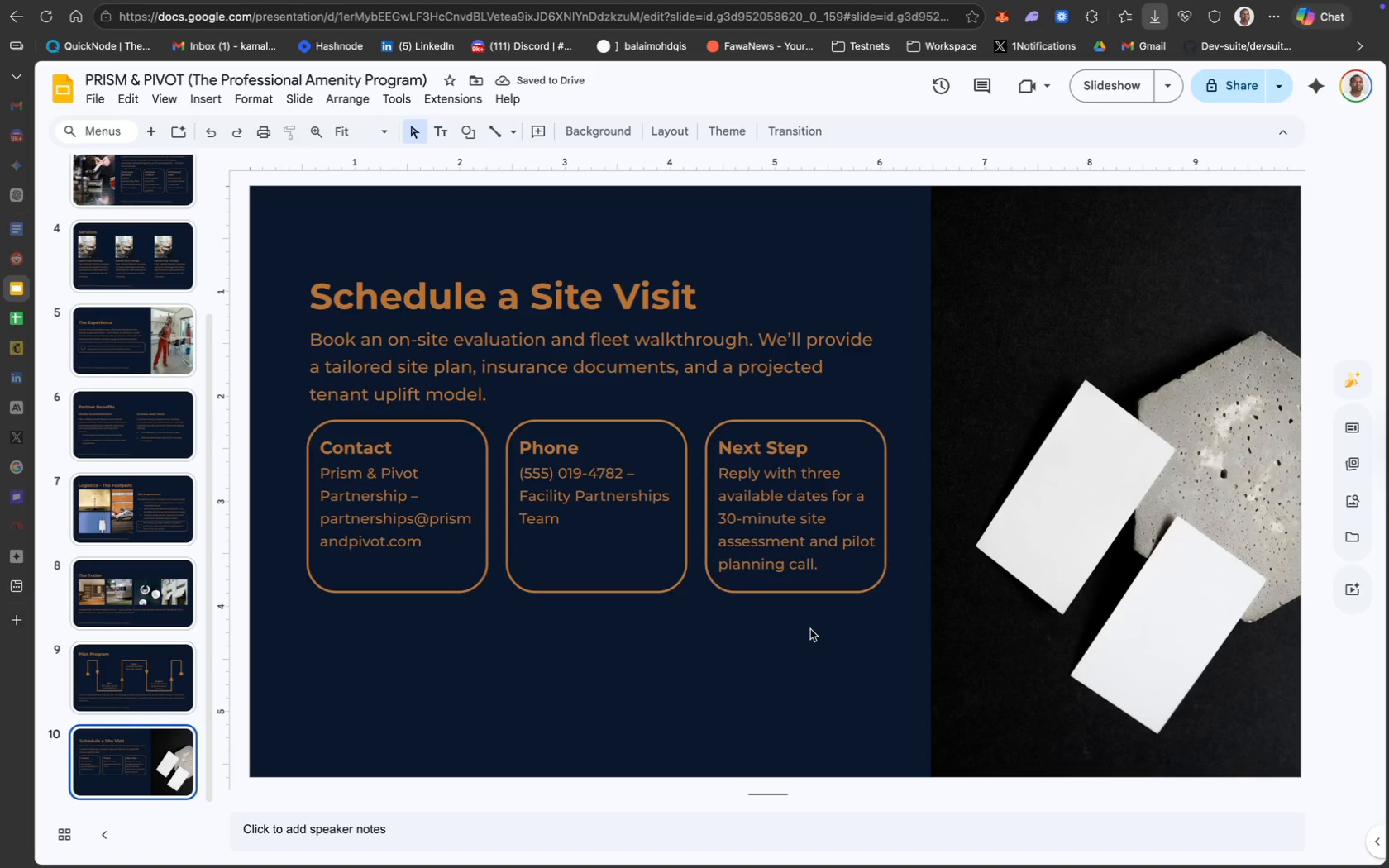 
left_click_drag(start_coordinate=[890, 618], to_coordinate=[322, 486])
 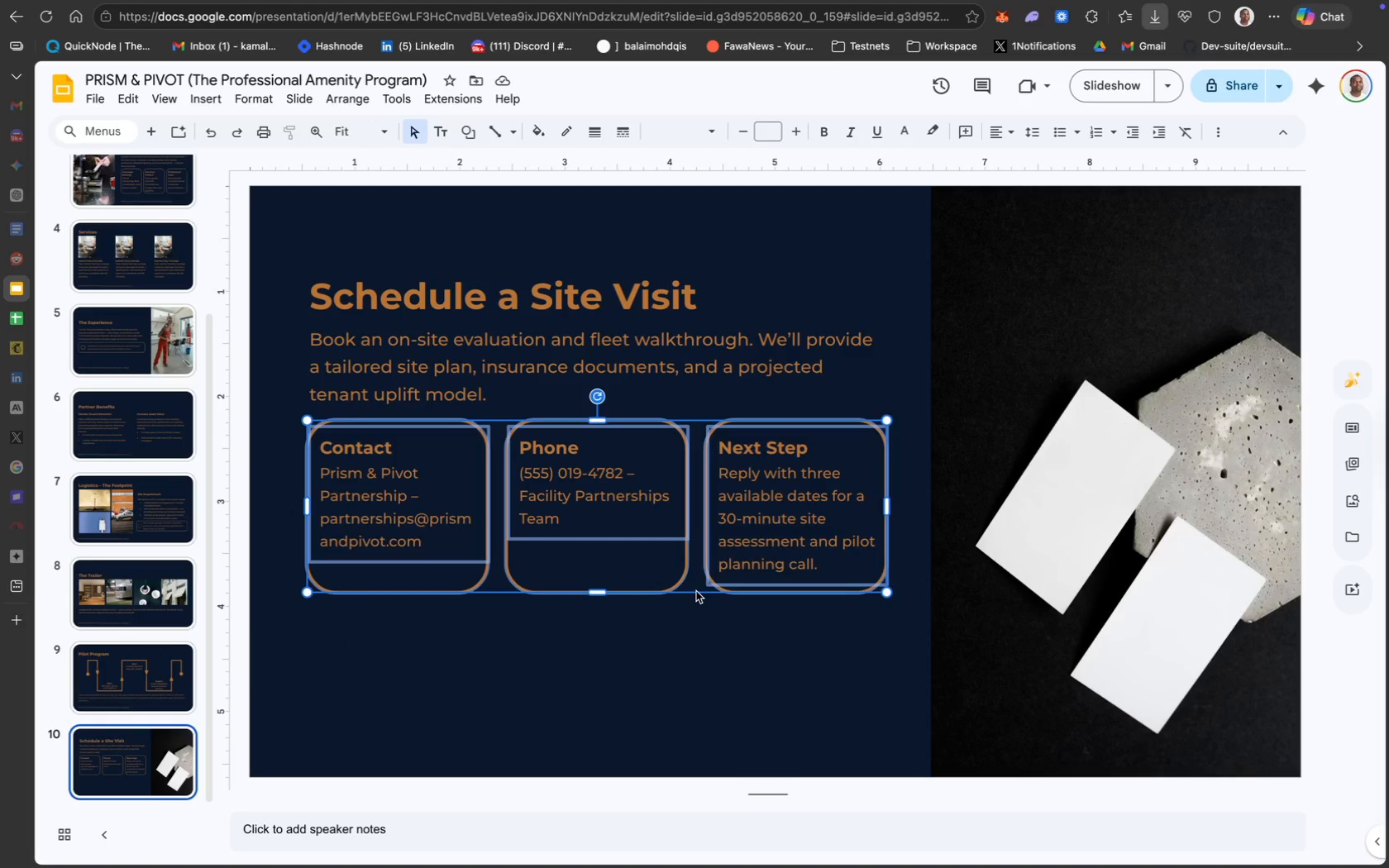 
left_click([751, 666])
 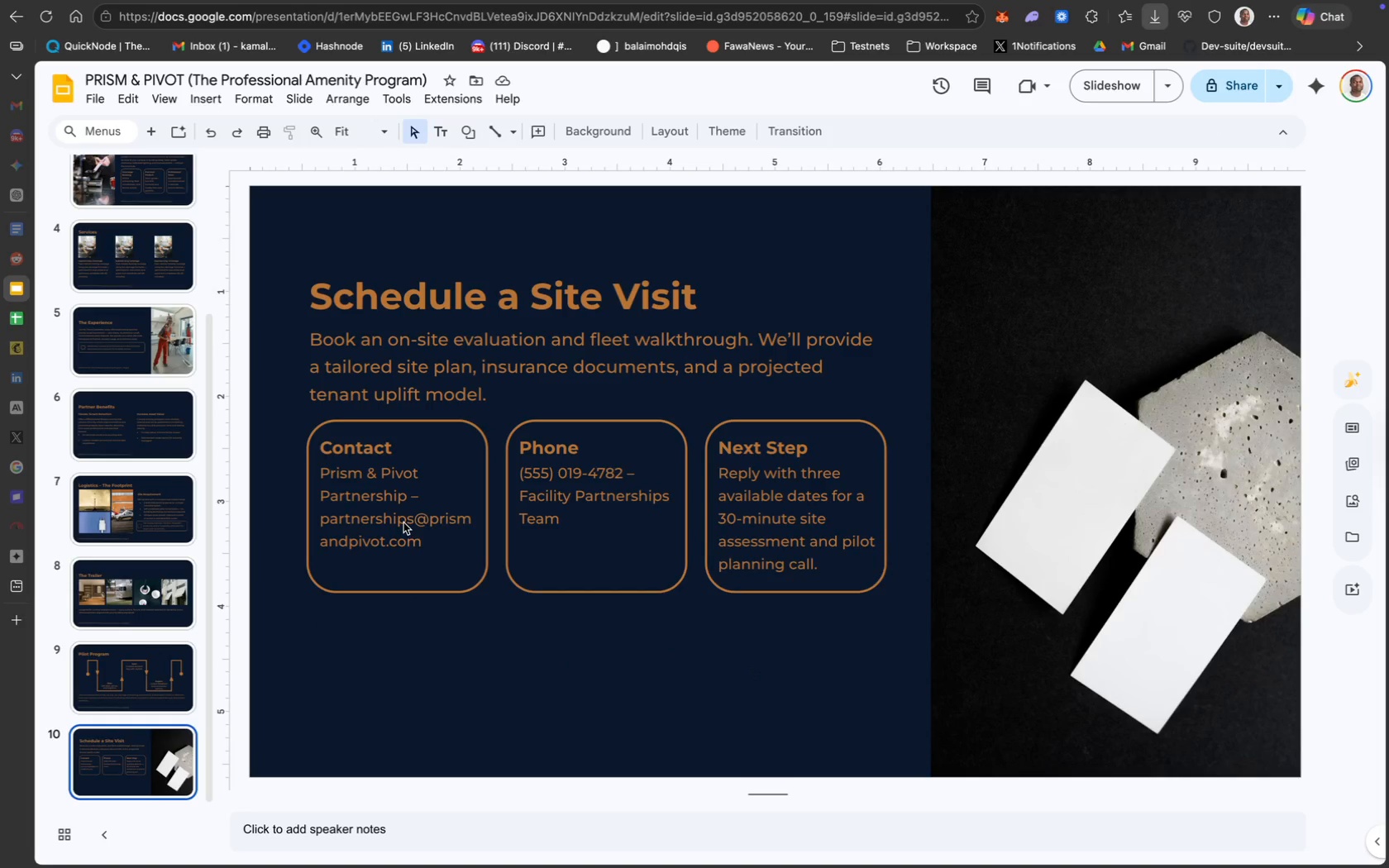 
hold_key(key=ShiftLeft, duration=0.78)
left_click([556, 520])
 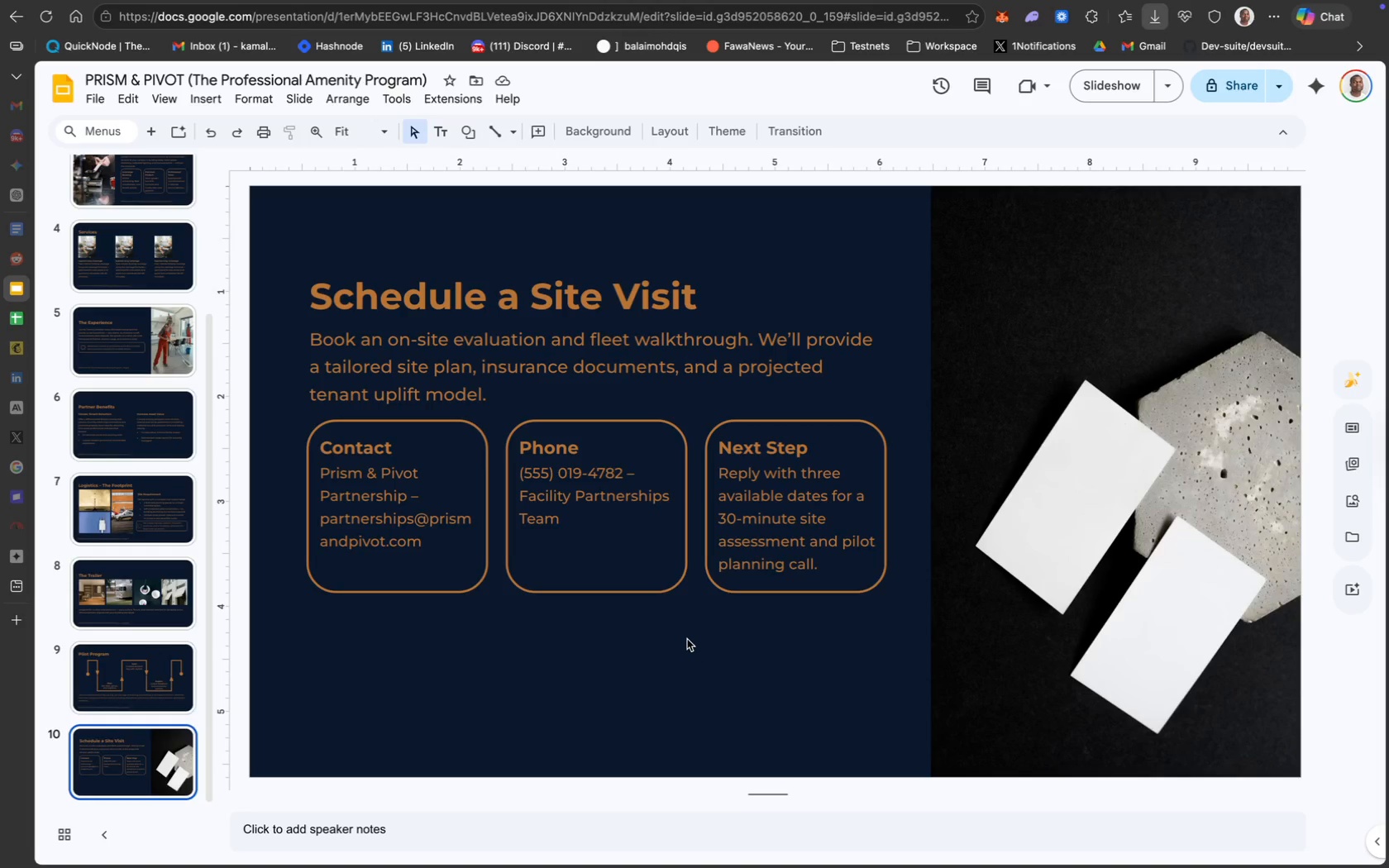 
left_click([605, 505])
 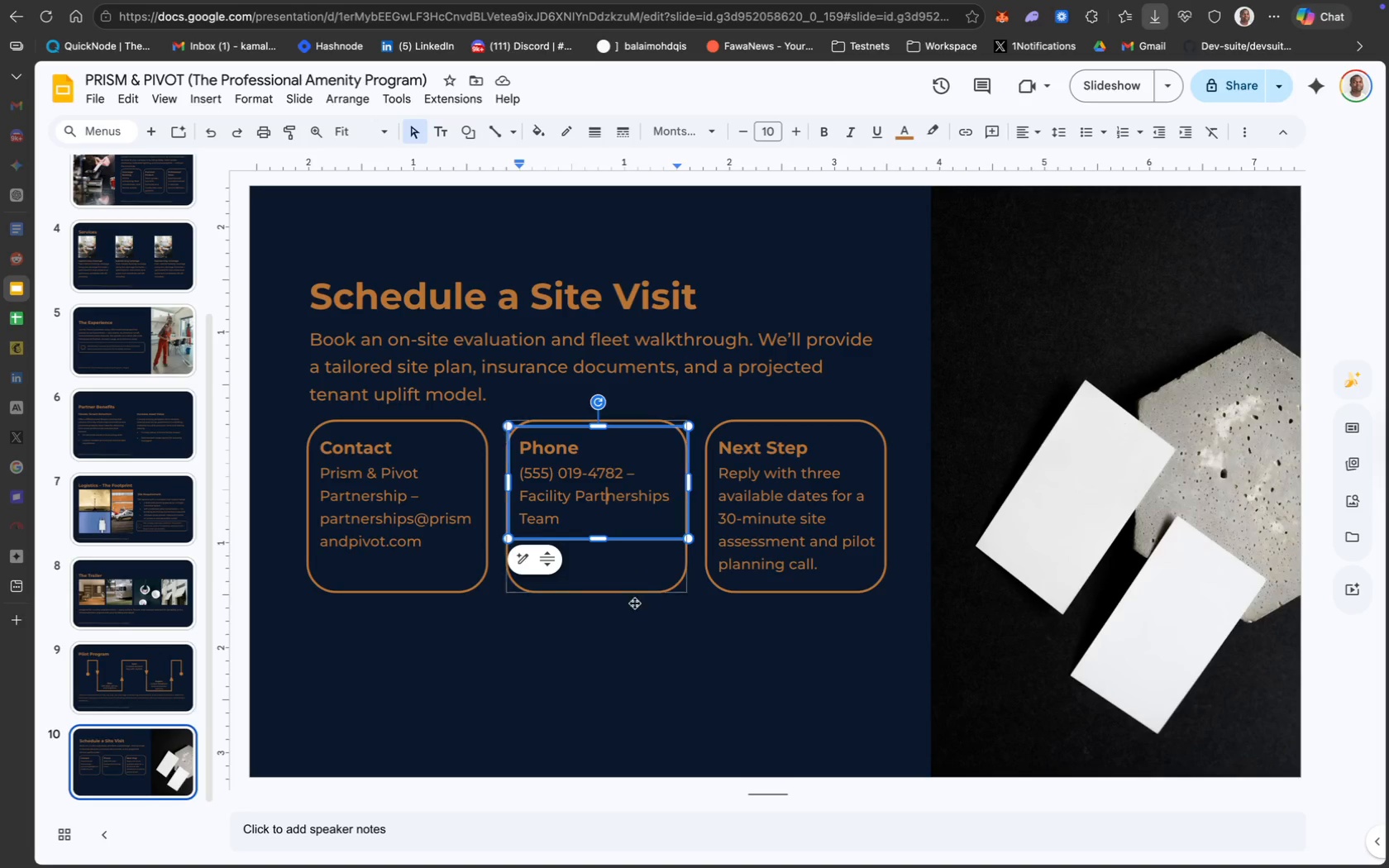 
left_click([645, 632])
 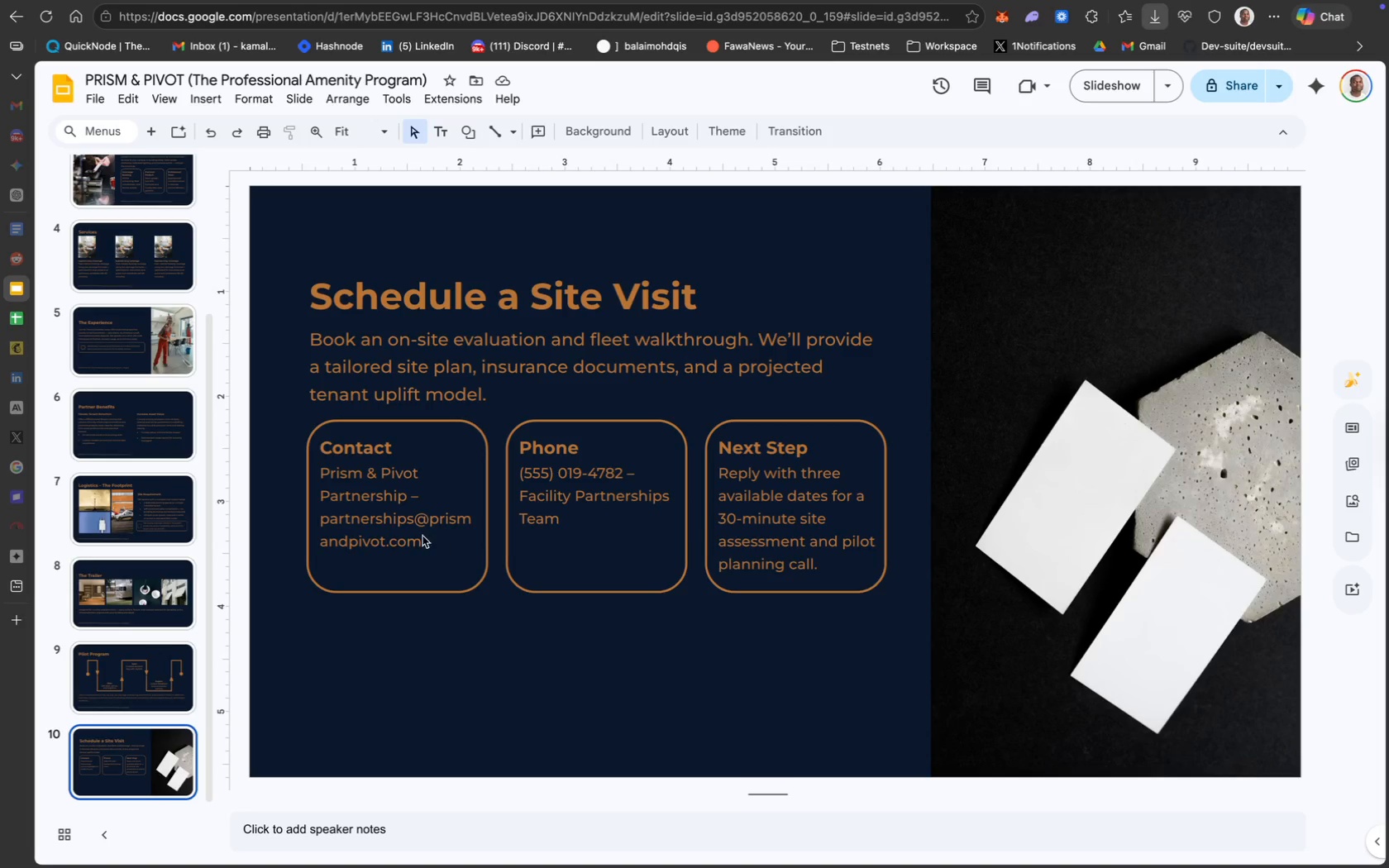 
left_click([418, 534])
 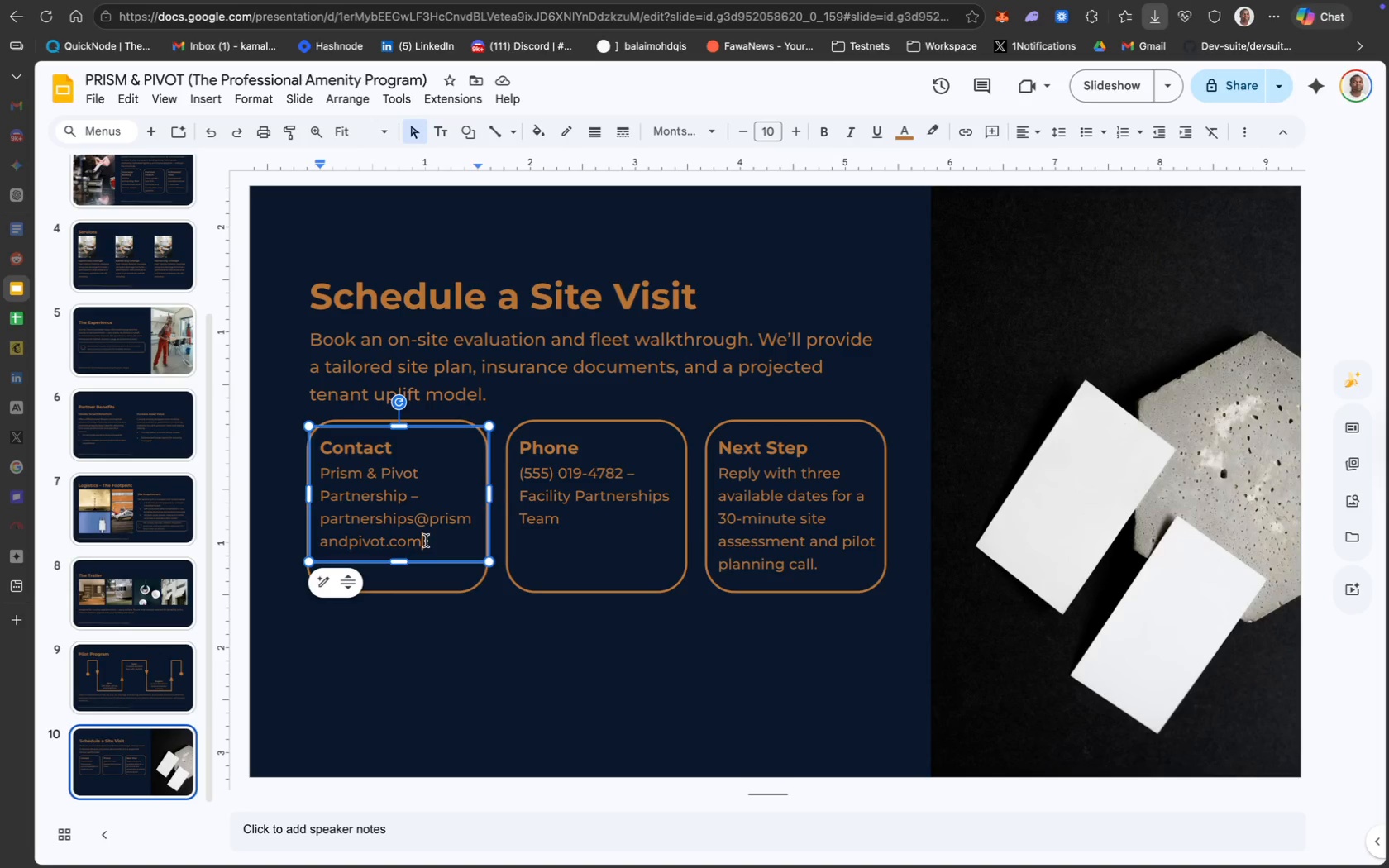 
left_click_drag(start_coordinate=[427, 542], to_coordinate=[319, 483])
 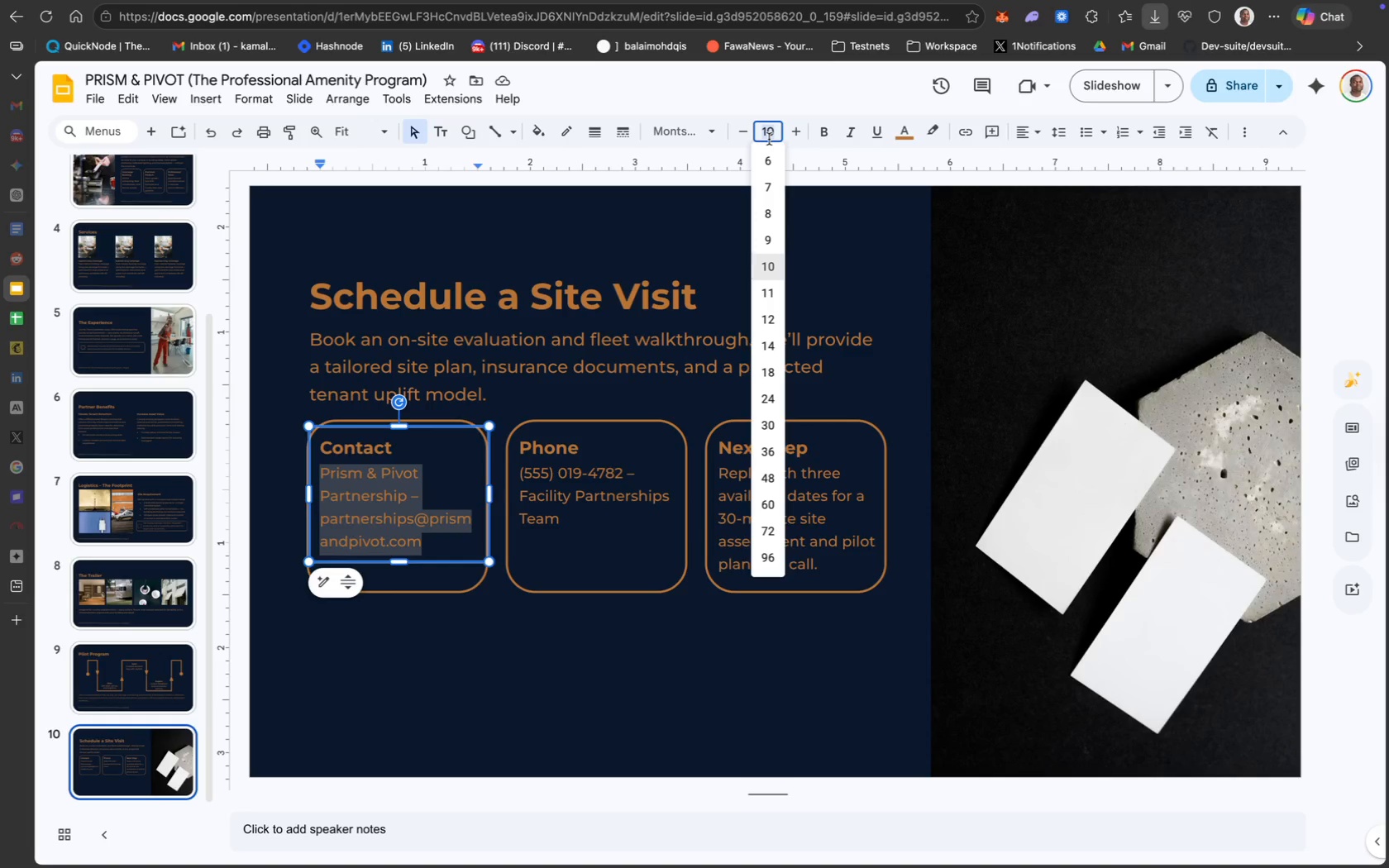 
type(12)
 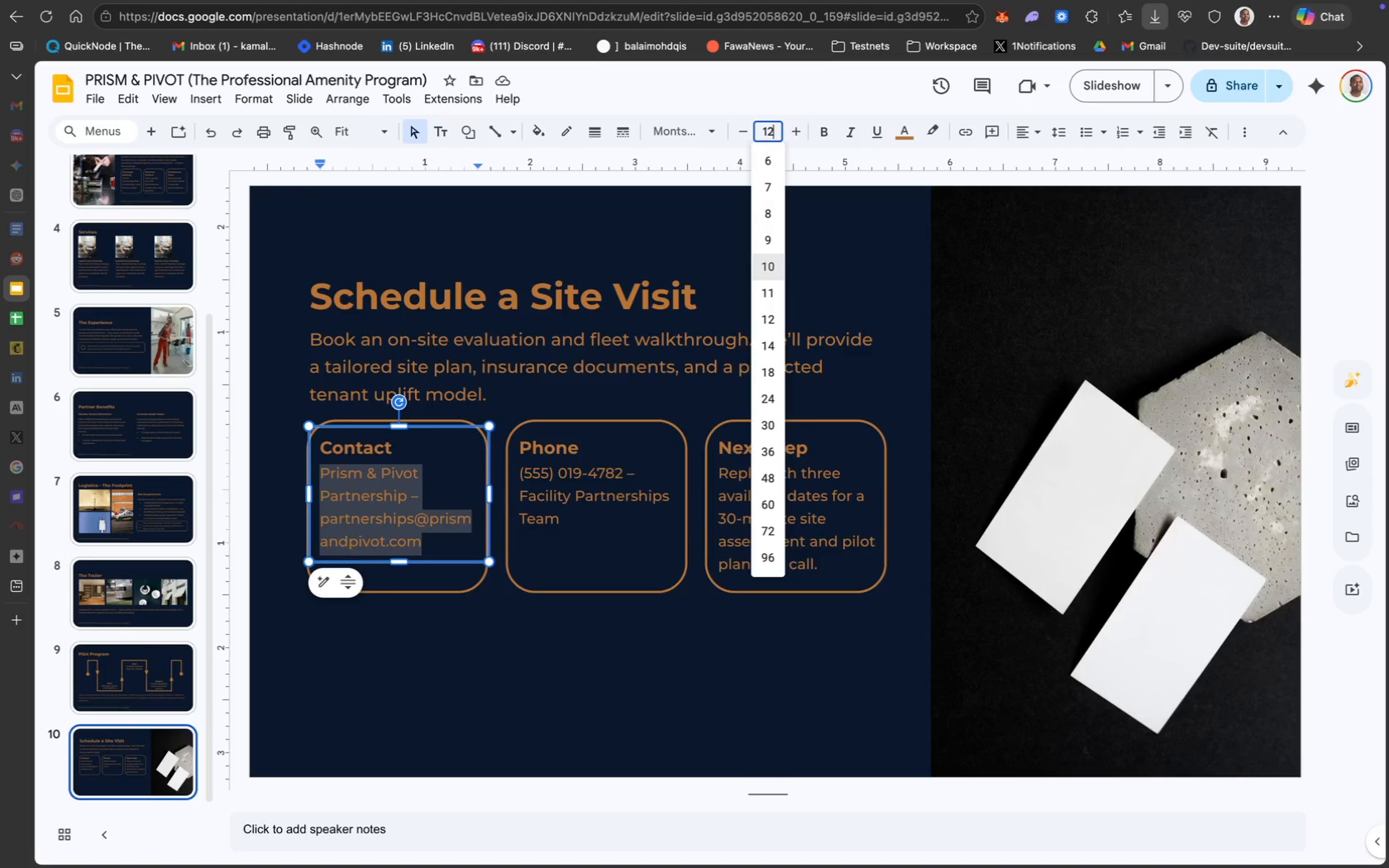 
key(Enter)
 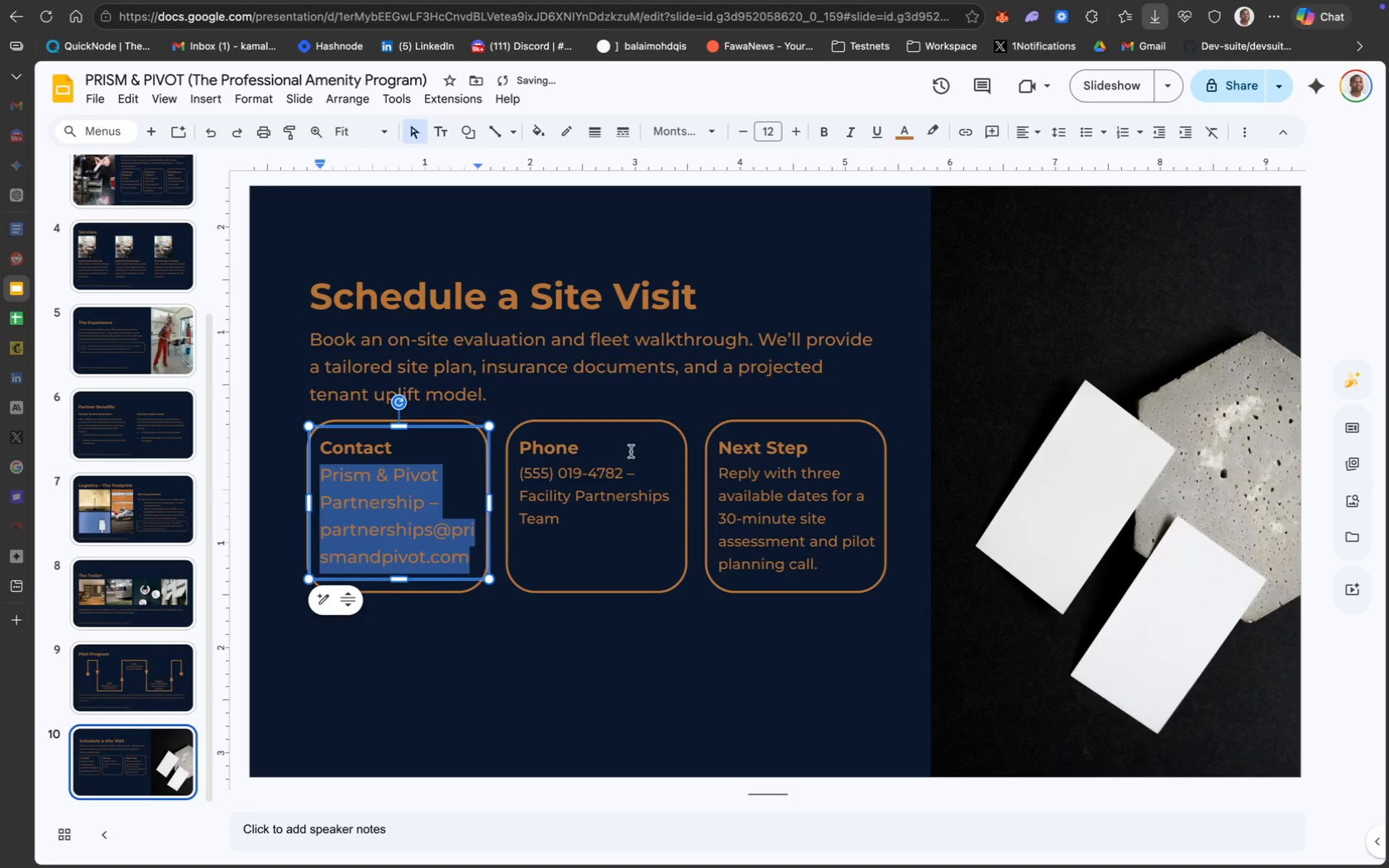 
left_click([580, 487])
 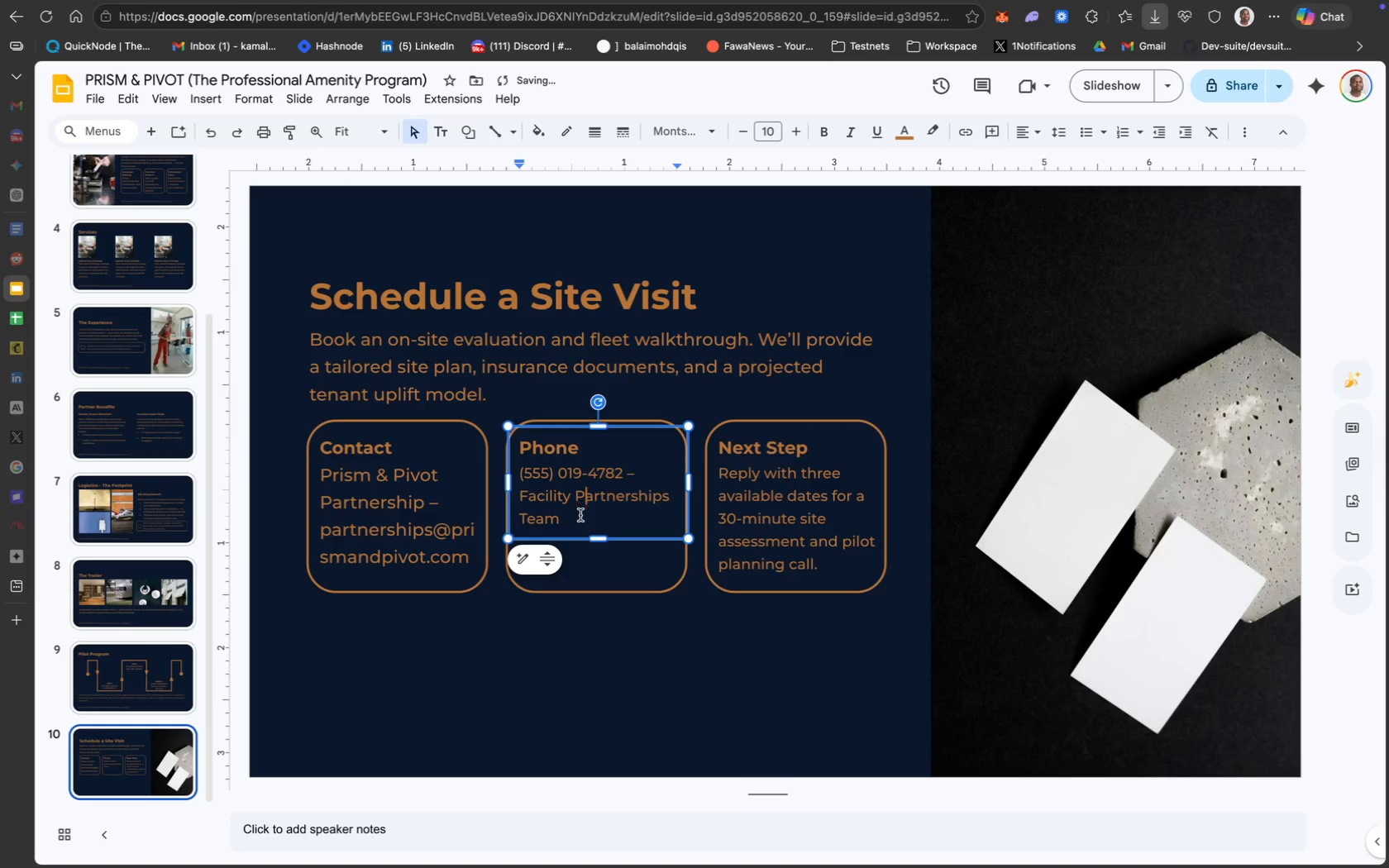 
left_click_drag(start_coordinate=[579, 515], to_coordinate=[519, 475])
 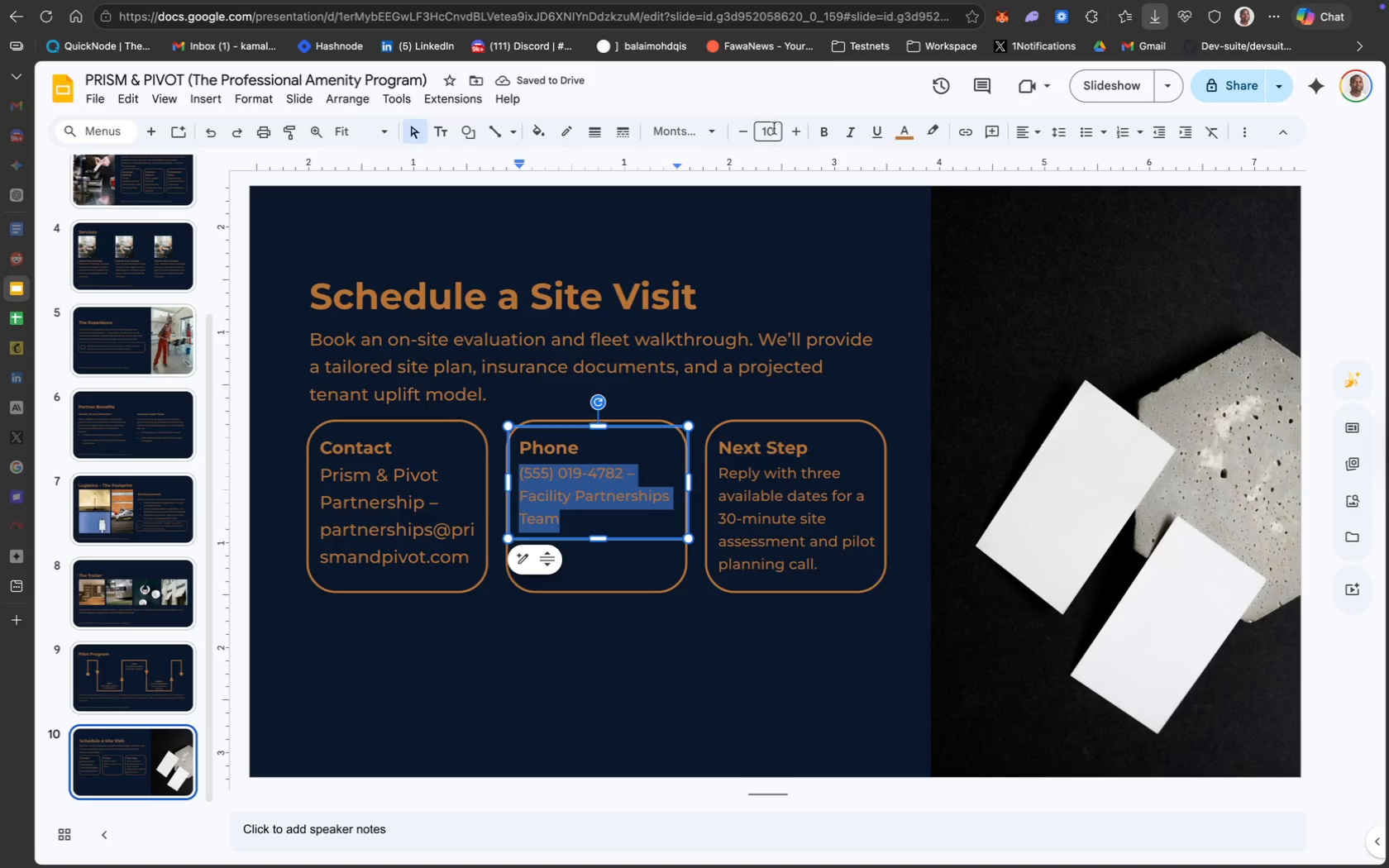 
left_click([776, 124])
 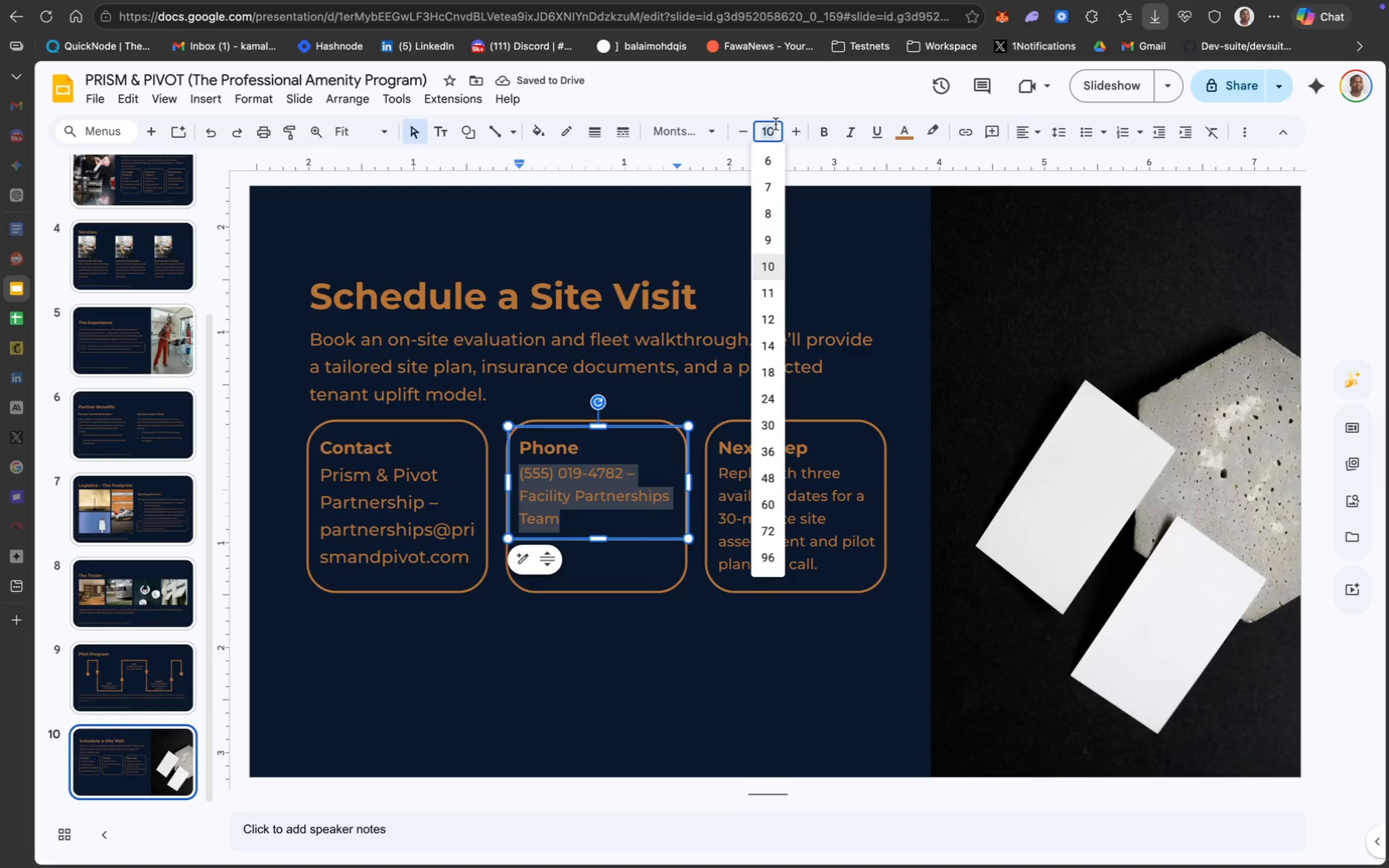 
type(12)
 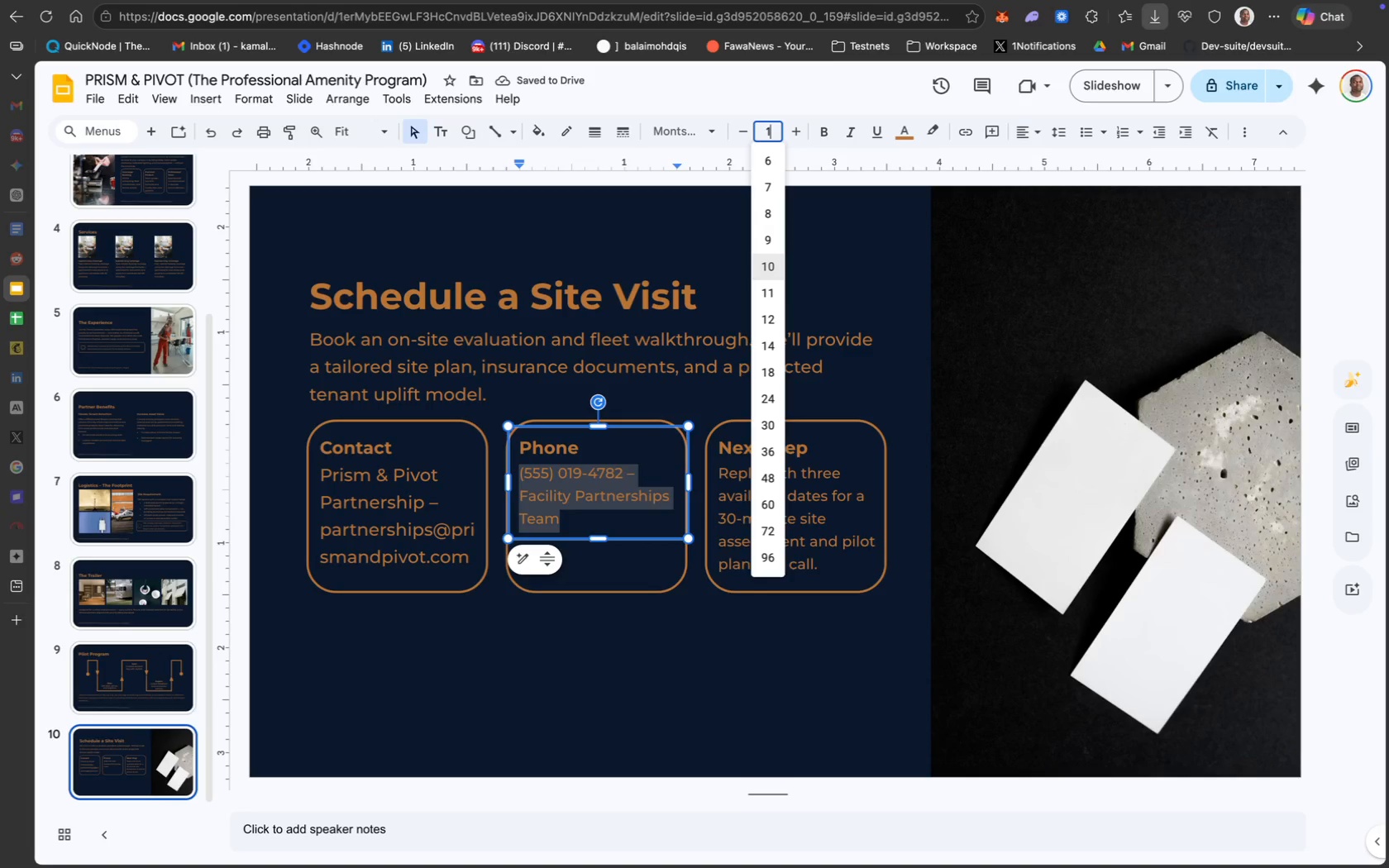 
key(Enter)
 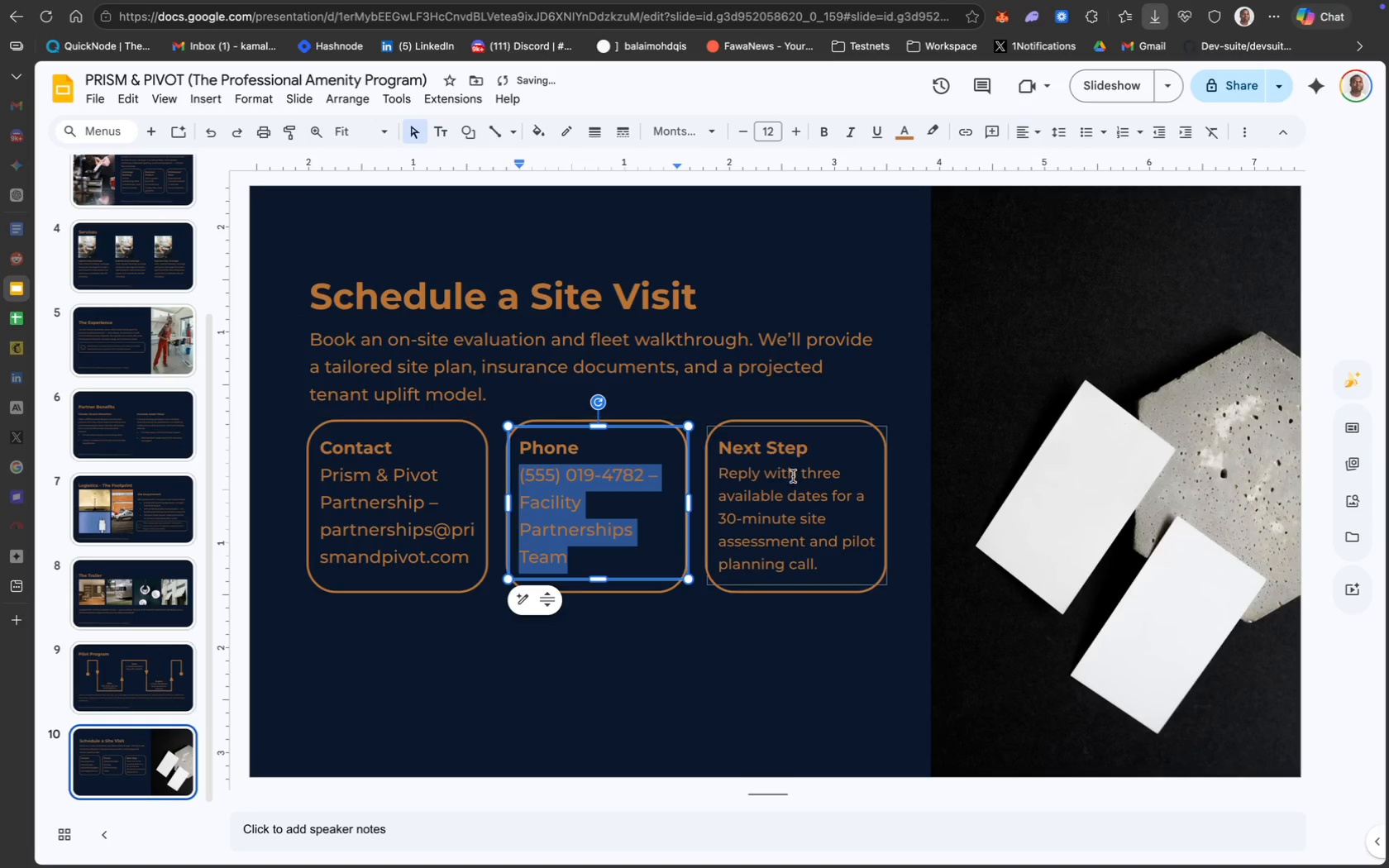 
left_click([790, 497])
 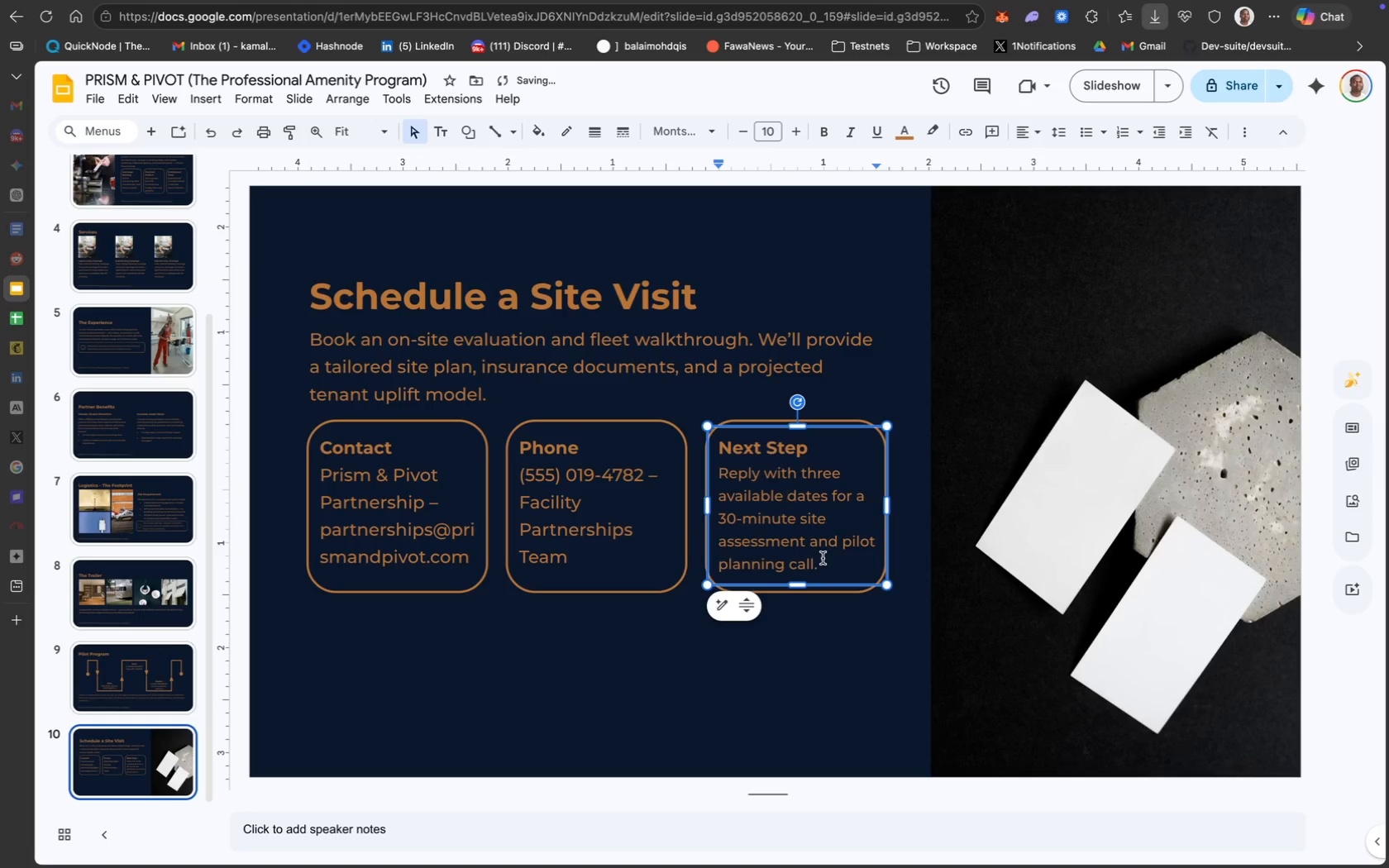 
left_click_drag(start_coordinate=[825, 564], to_coordinate=[719, 484])
 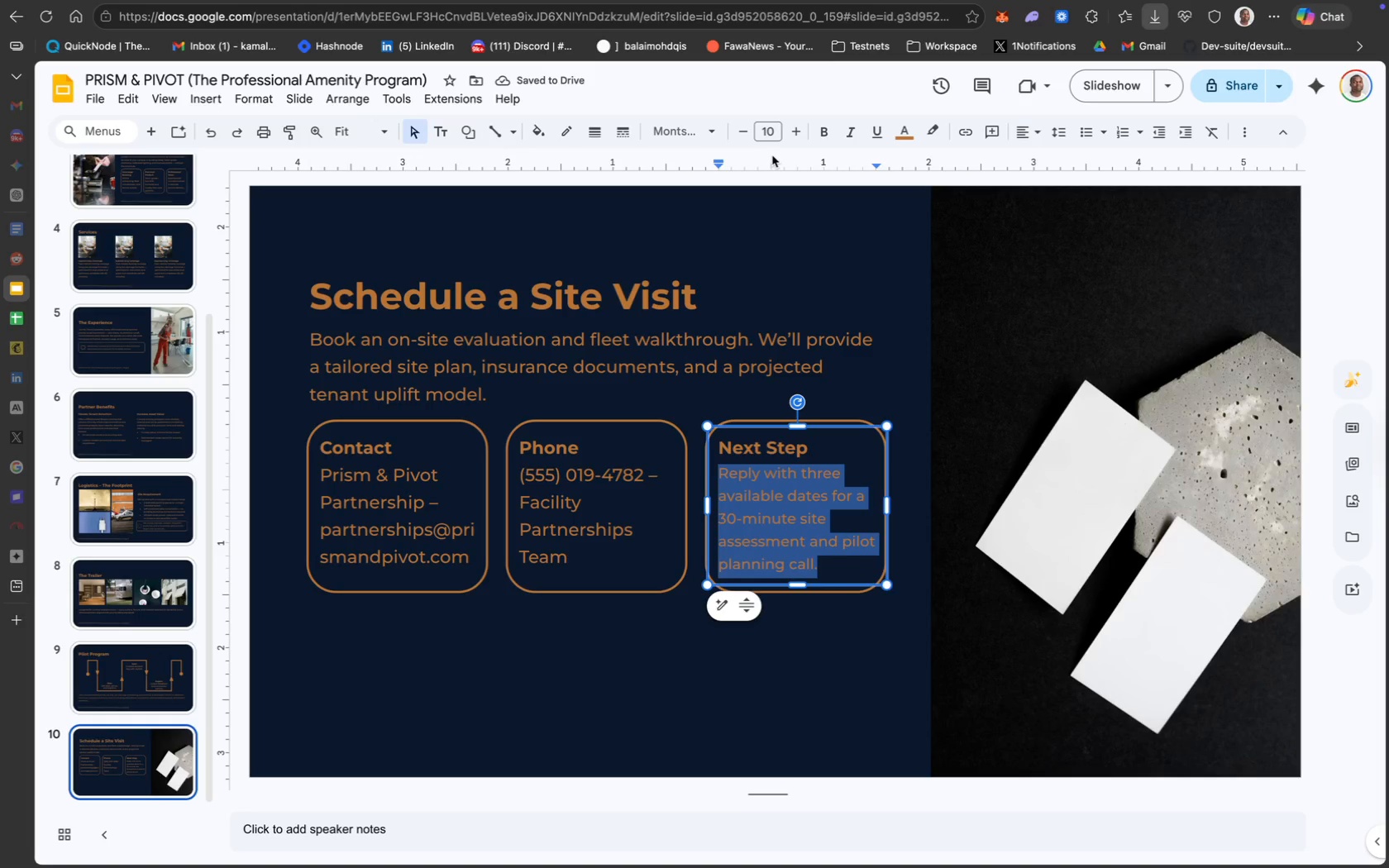 
left_click([765, 124])
 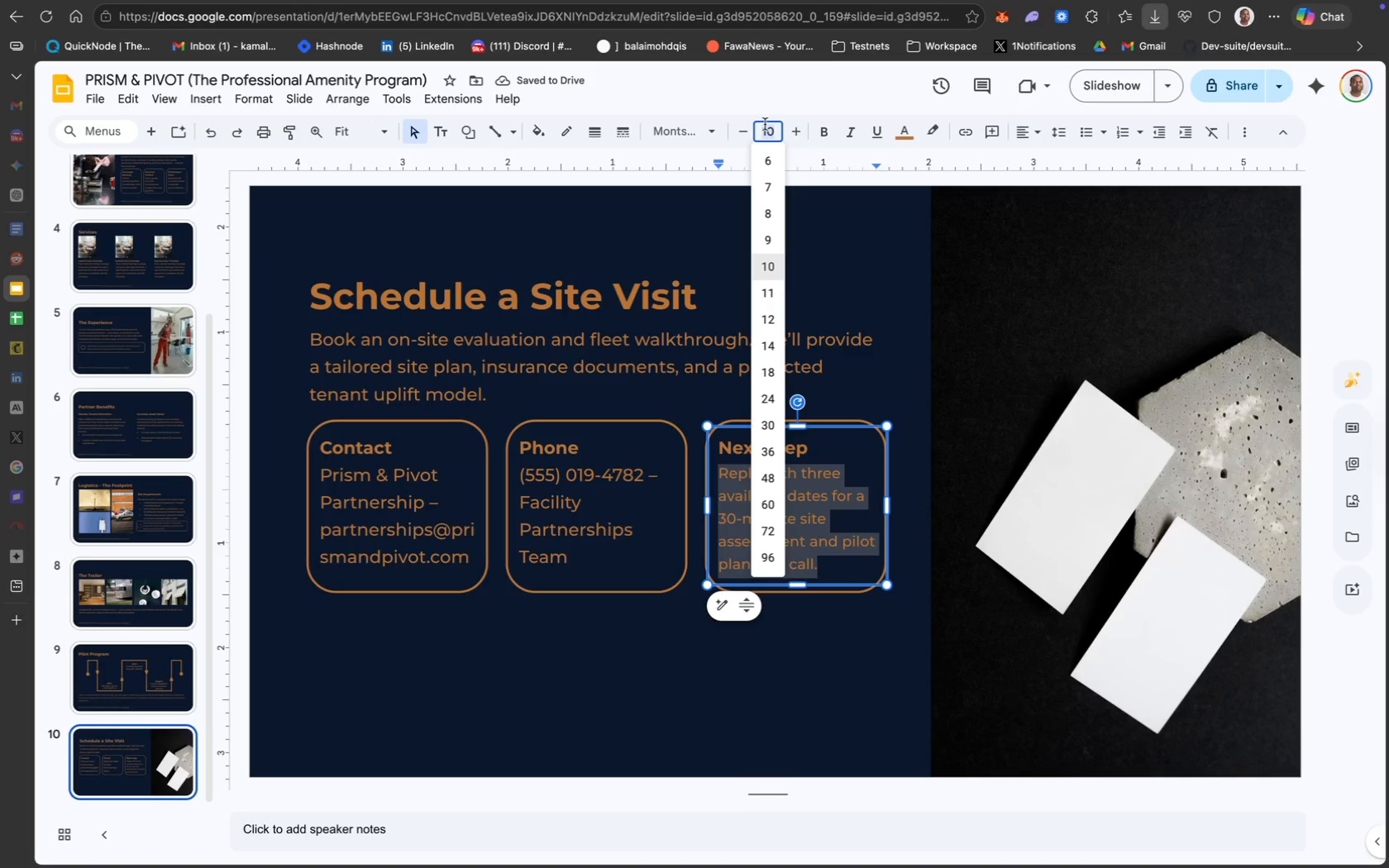 
type(12)
 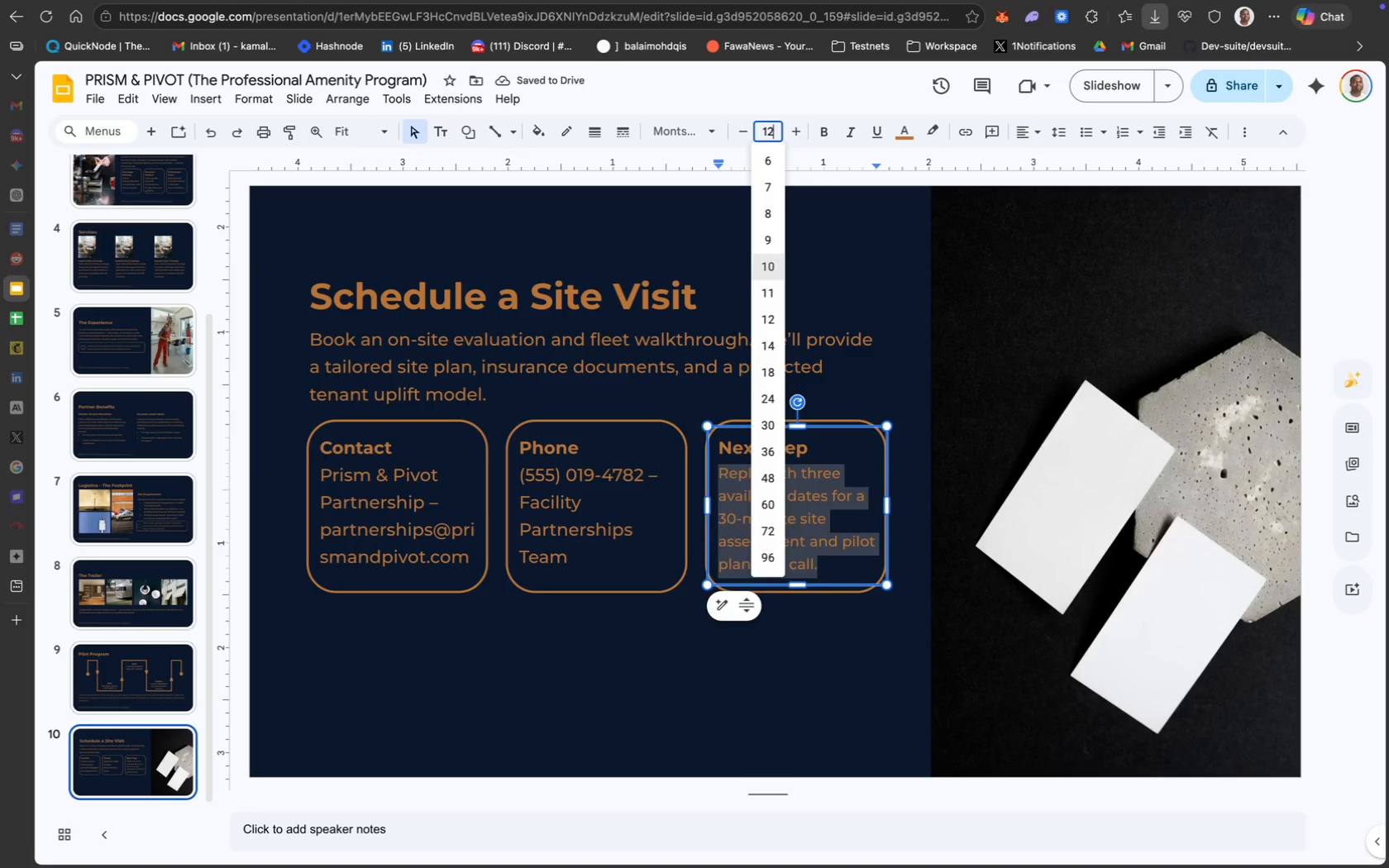 
key(Enter)
 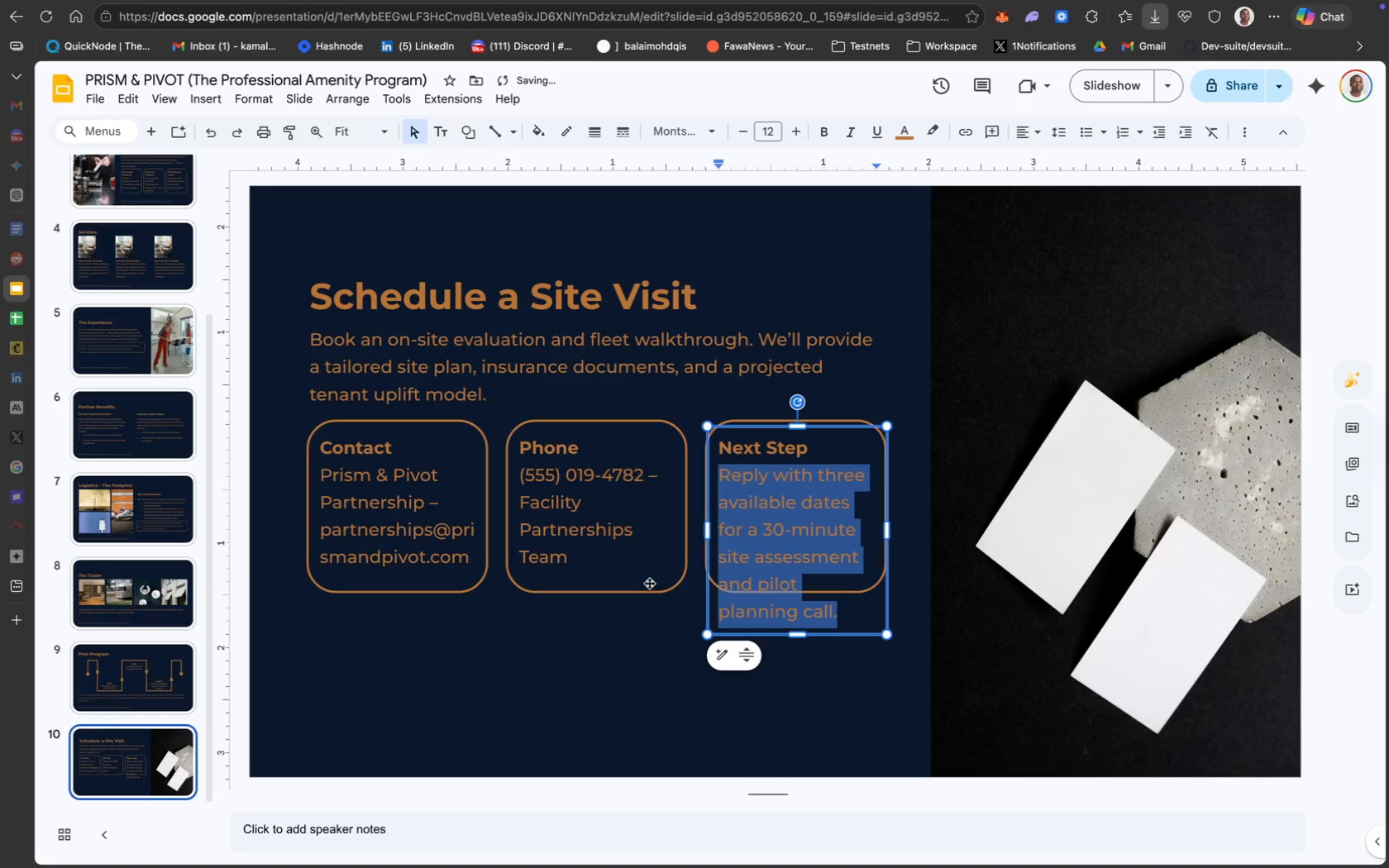 
left_click([629, 594])
 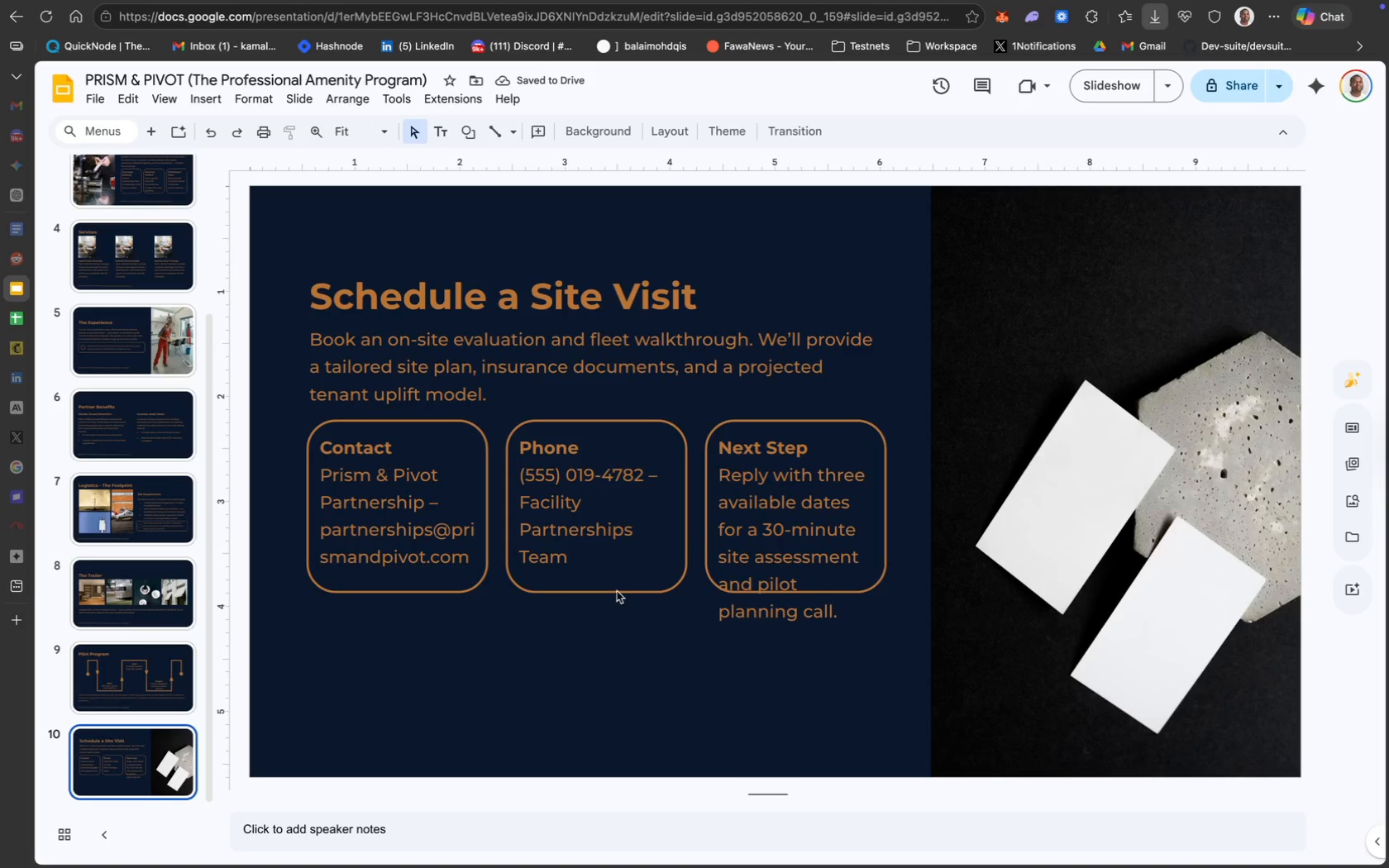 
left_click([616, 590])
 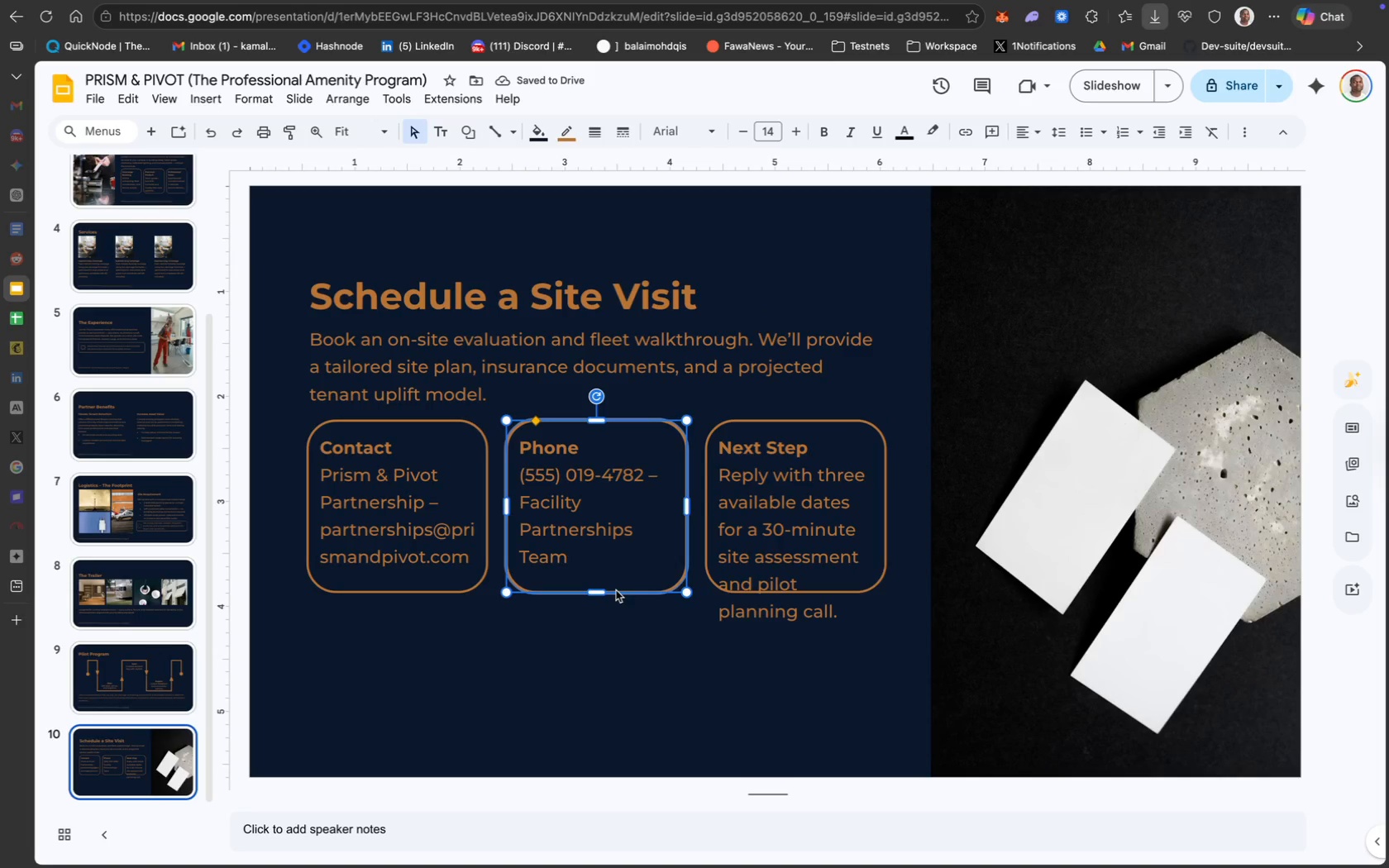 
hold_key(key=ShiftLeft, duration=3.75)
left_click([904, 530])
 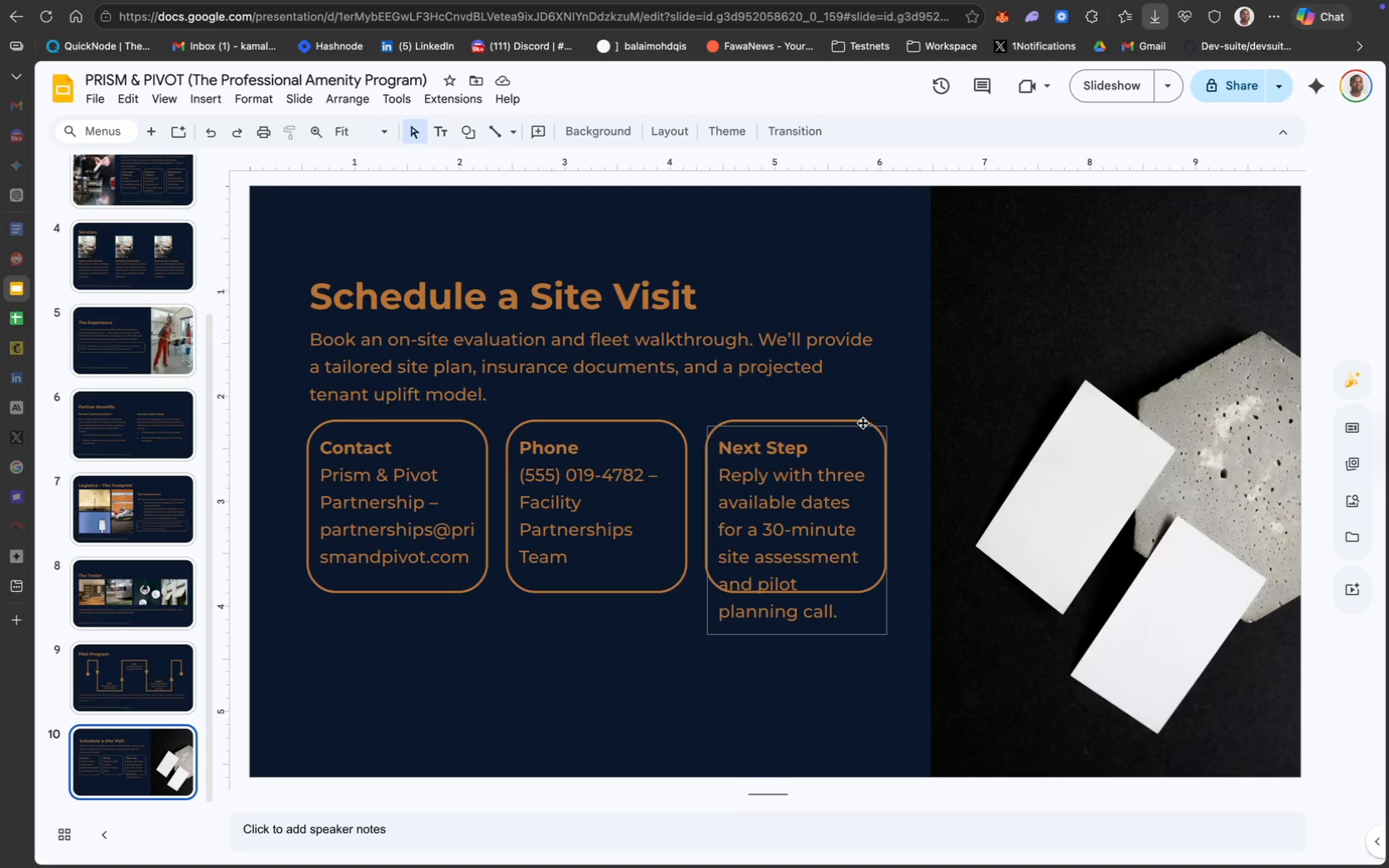 
left_click([862, 420])
 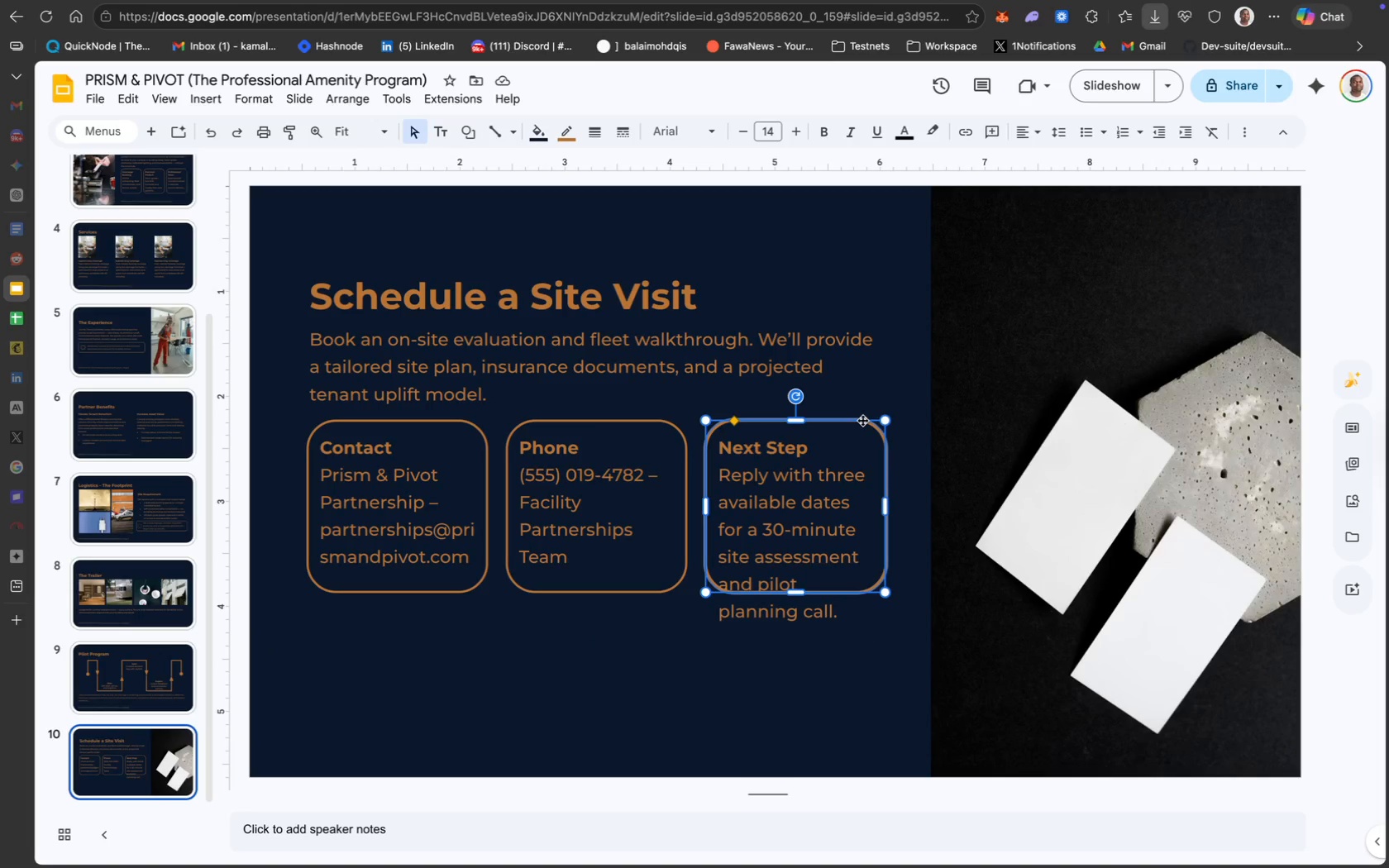 
hold_key(key=ShiftLeft, duration=3.1)
left_click([649, 592])
 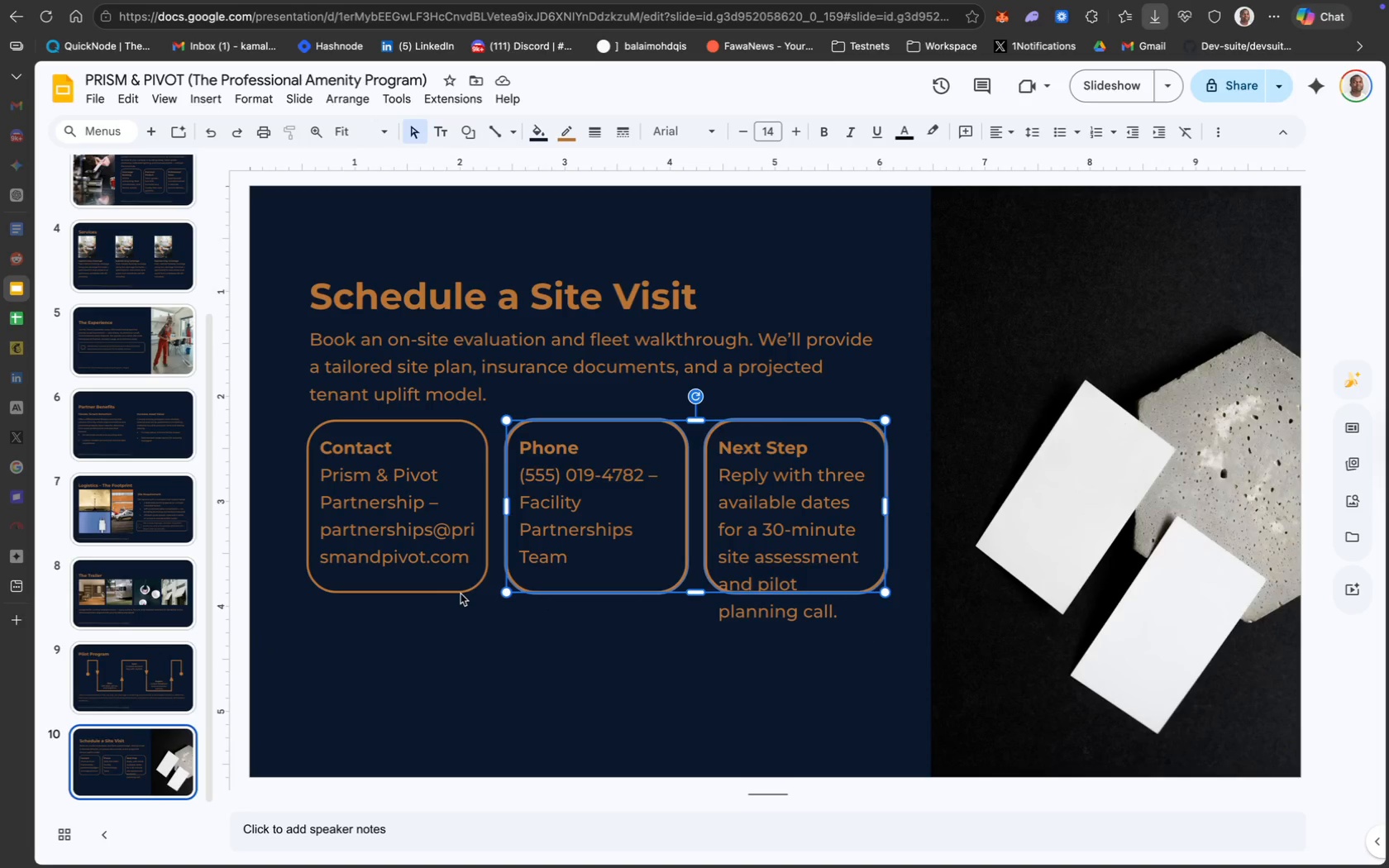 
left_click([461, 590])